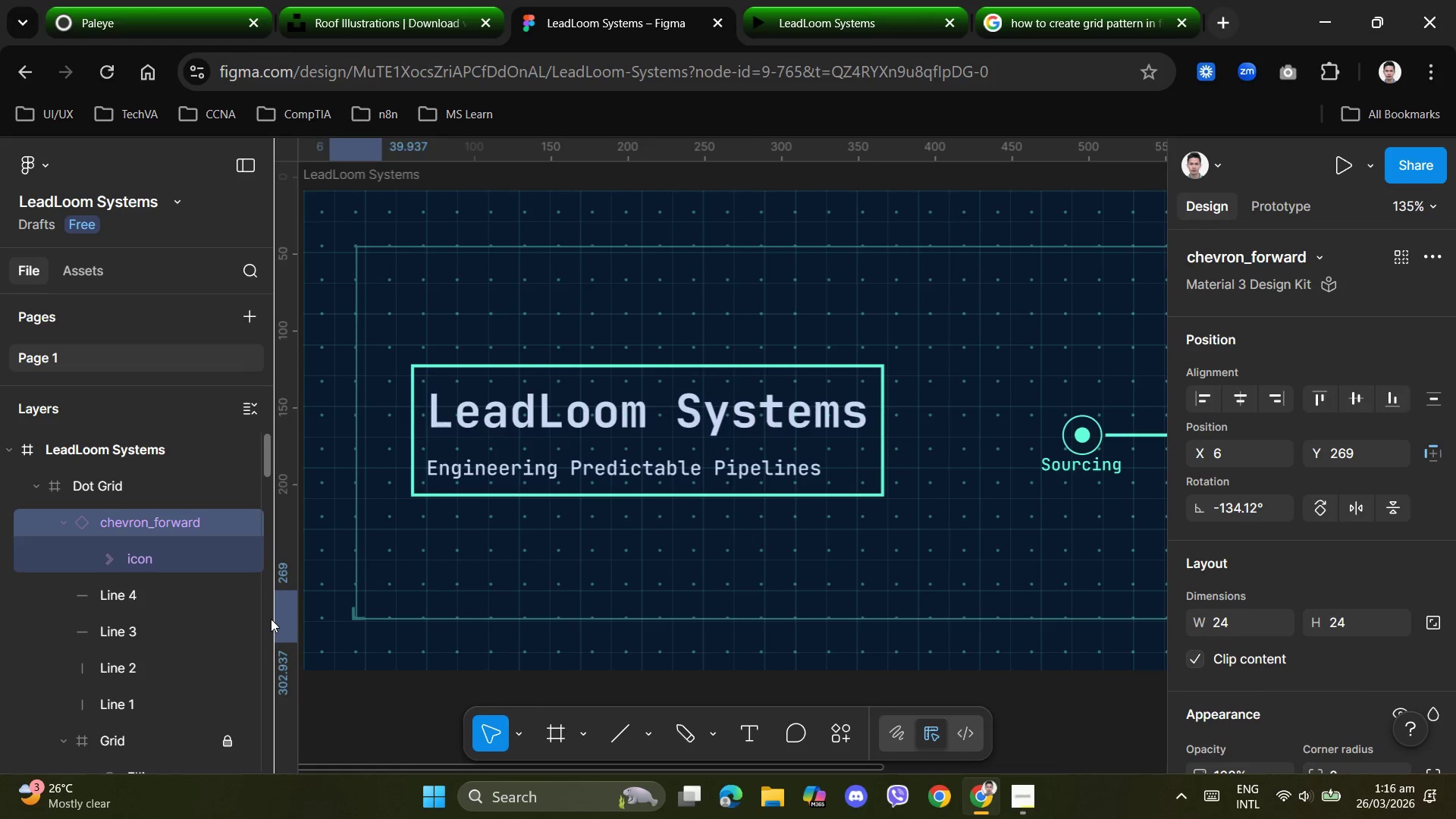 
key(ArrowRight)
 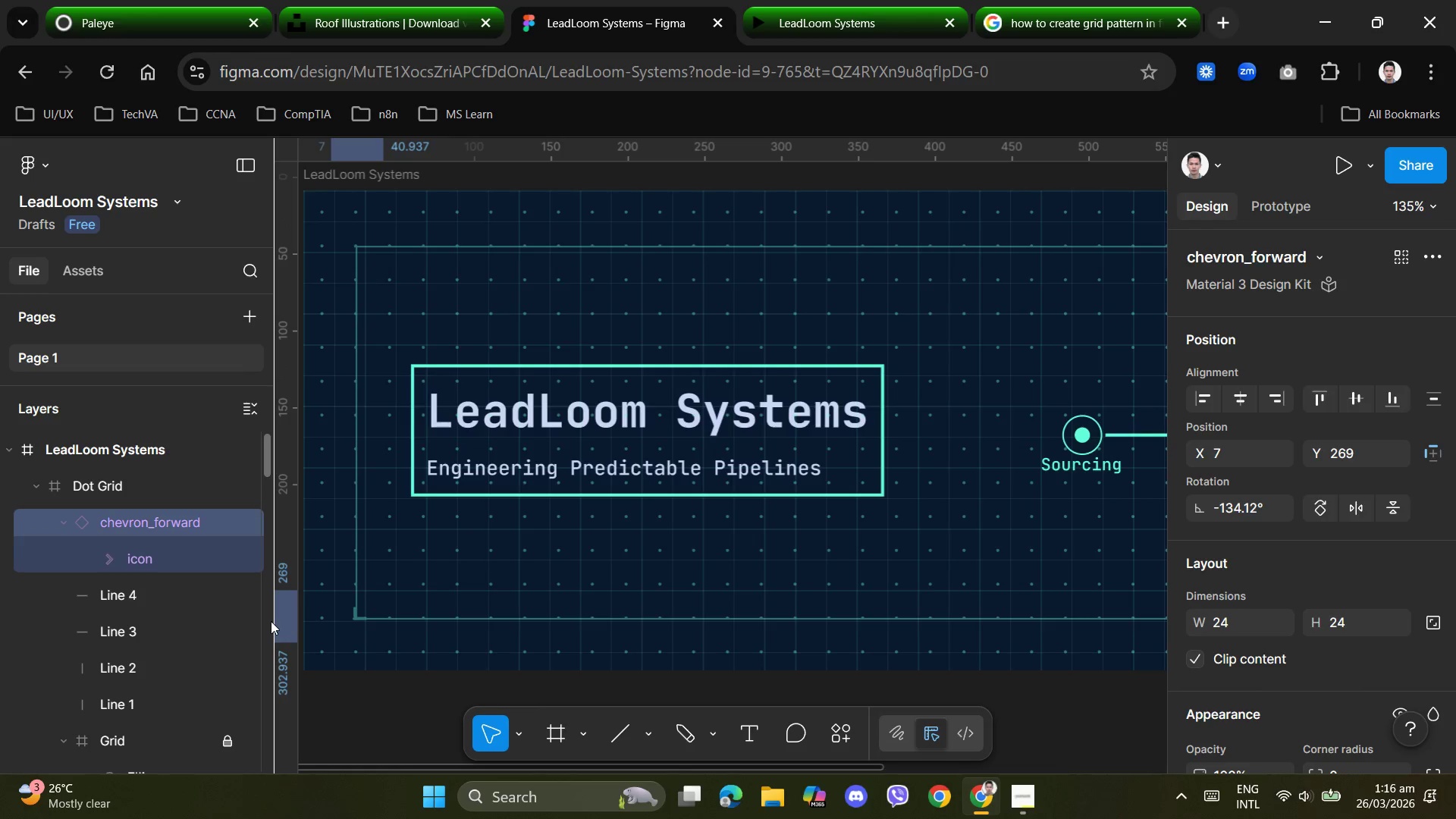 
key(ArrowDown)
 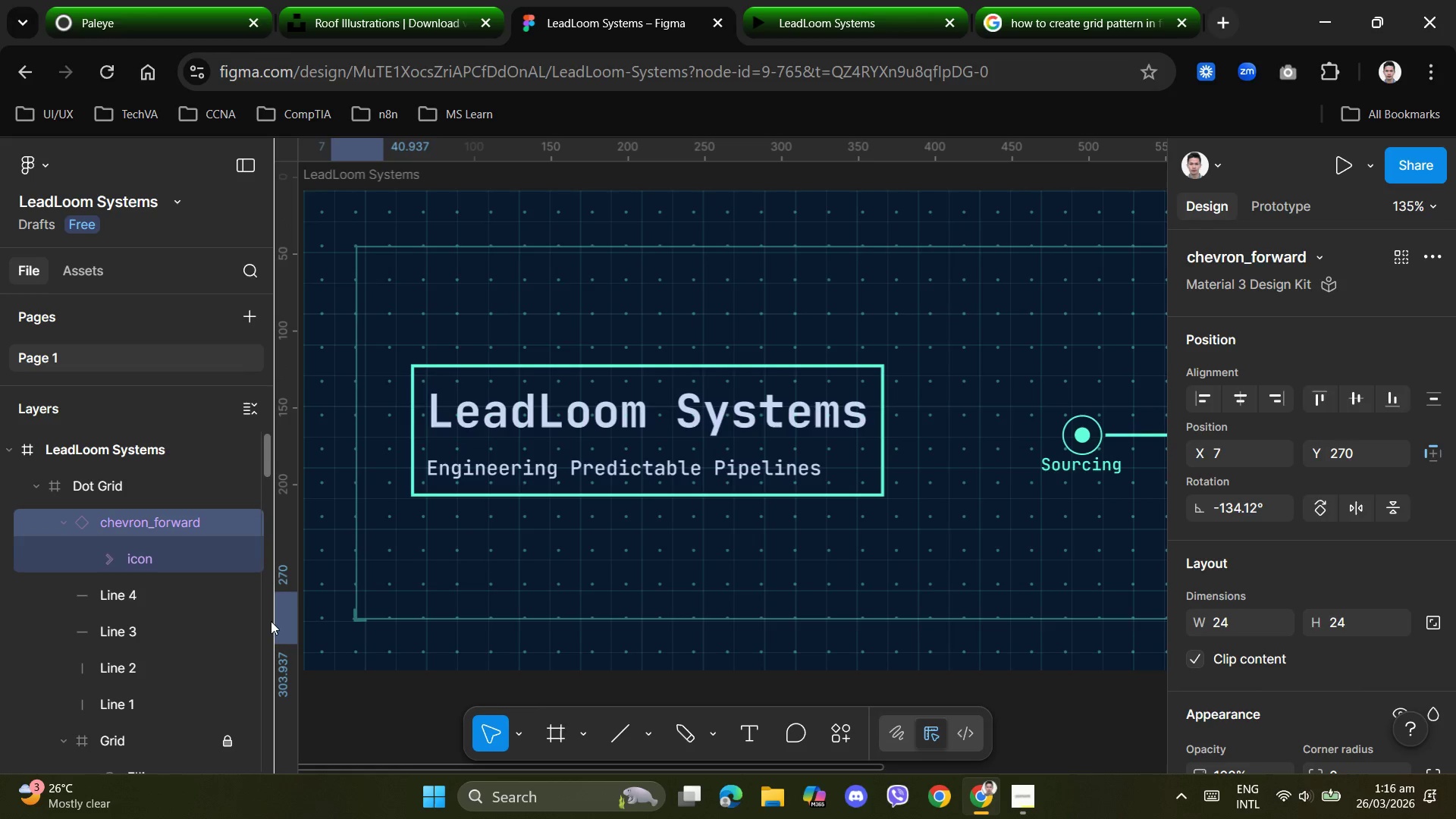 
key(ArrowLeft)
 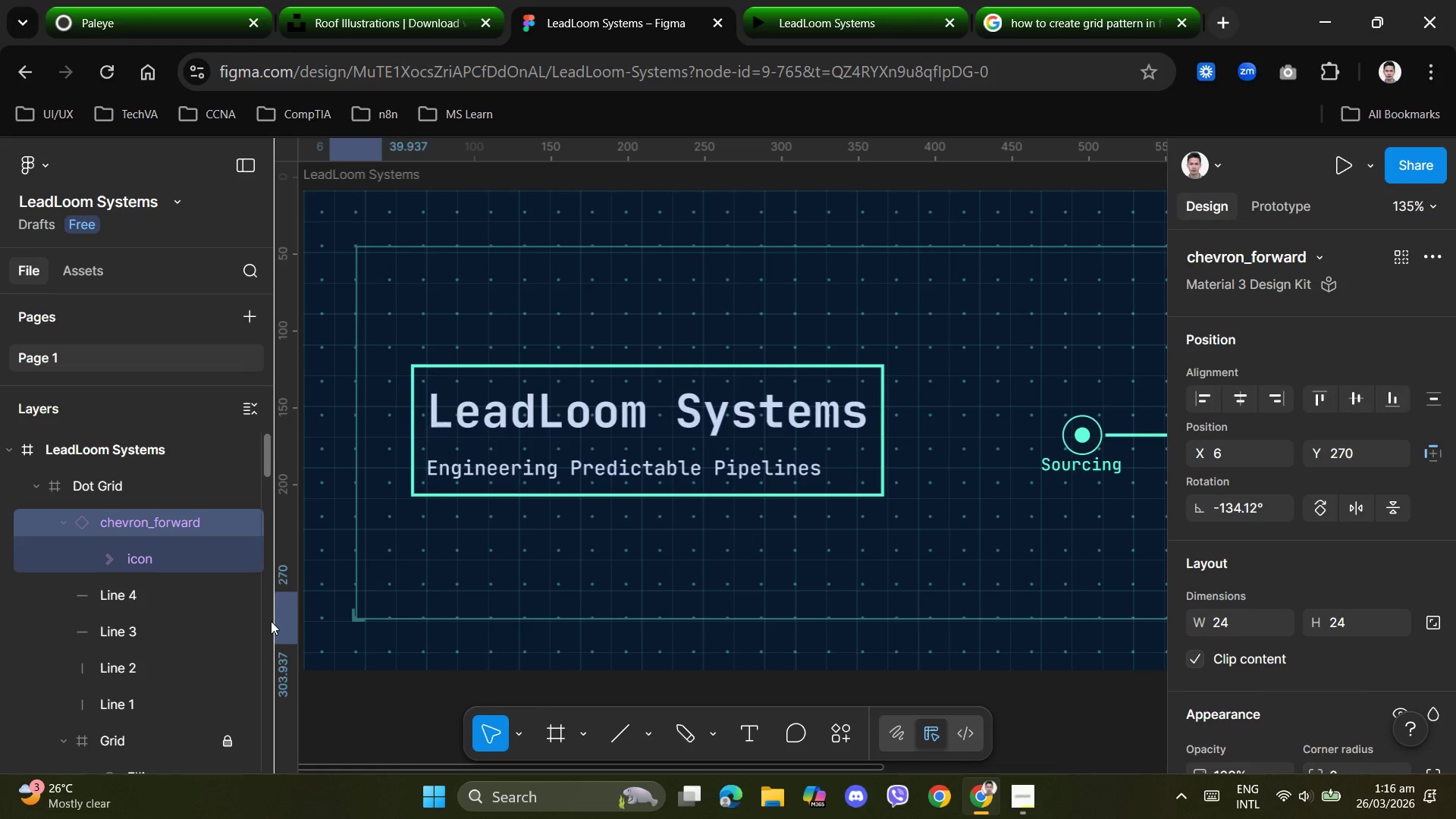 
key(ArrowRight)
 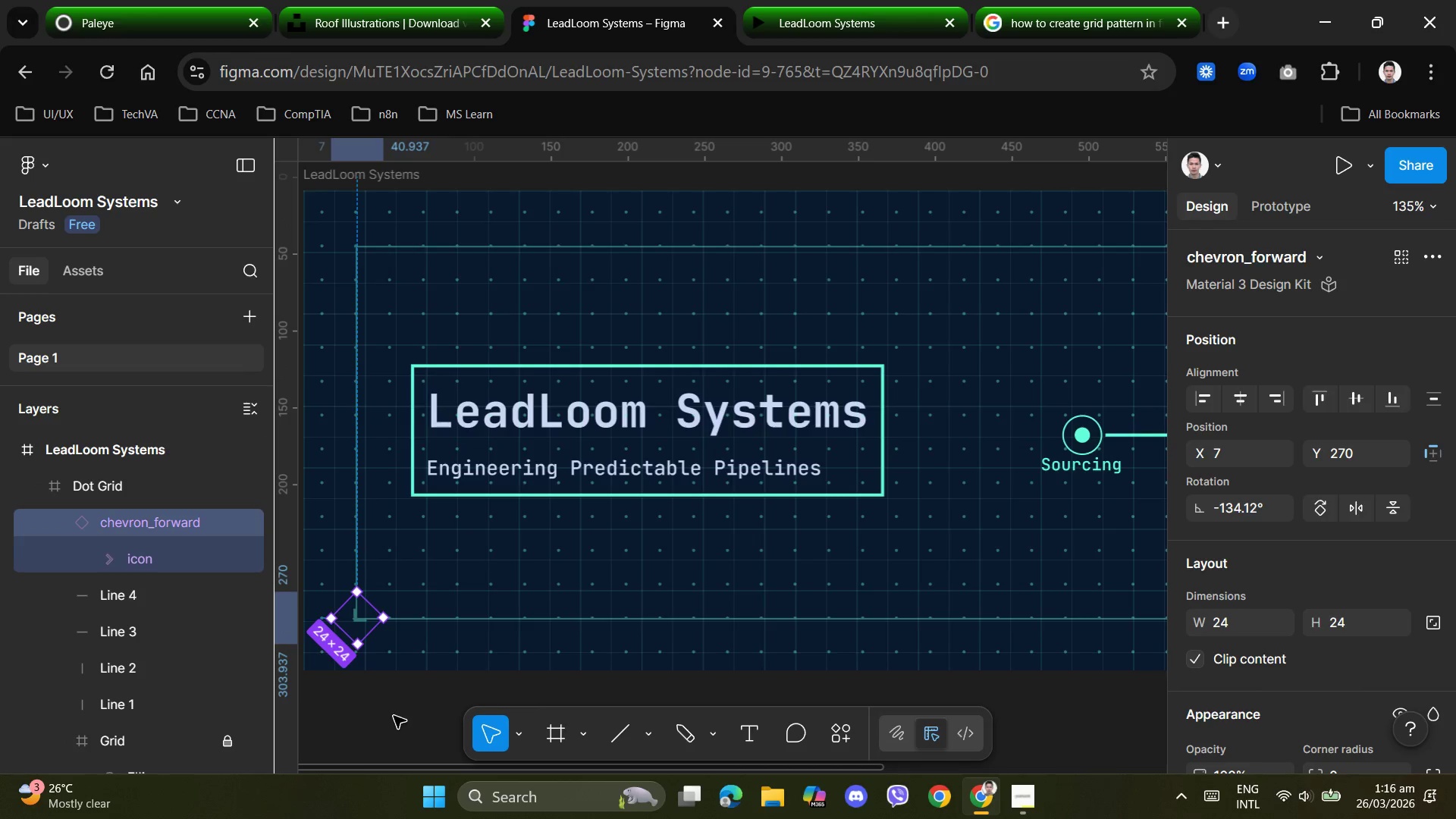 
left_click([400, 726])
 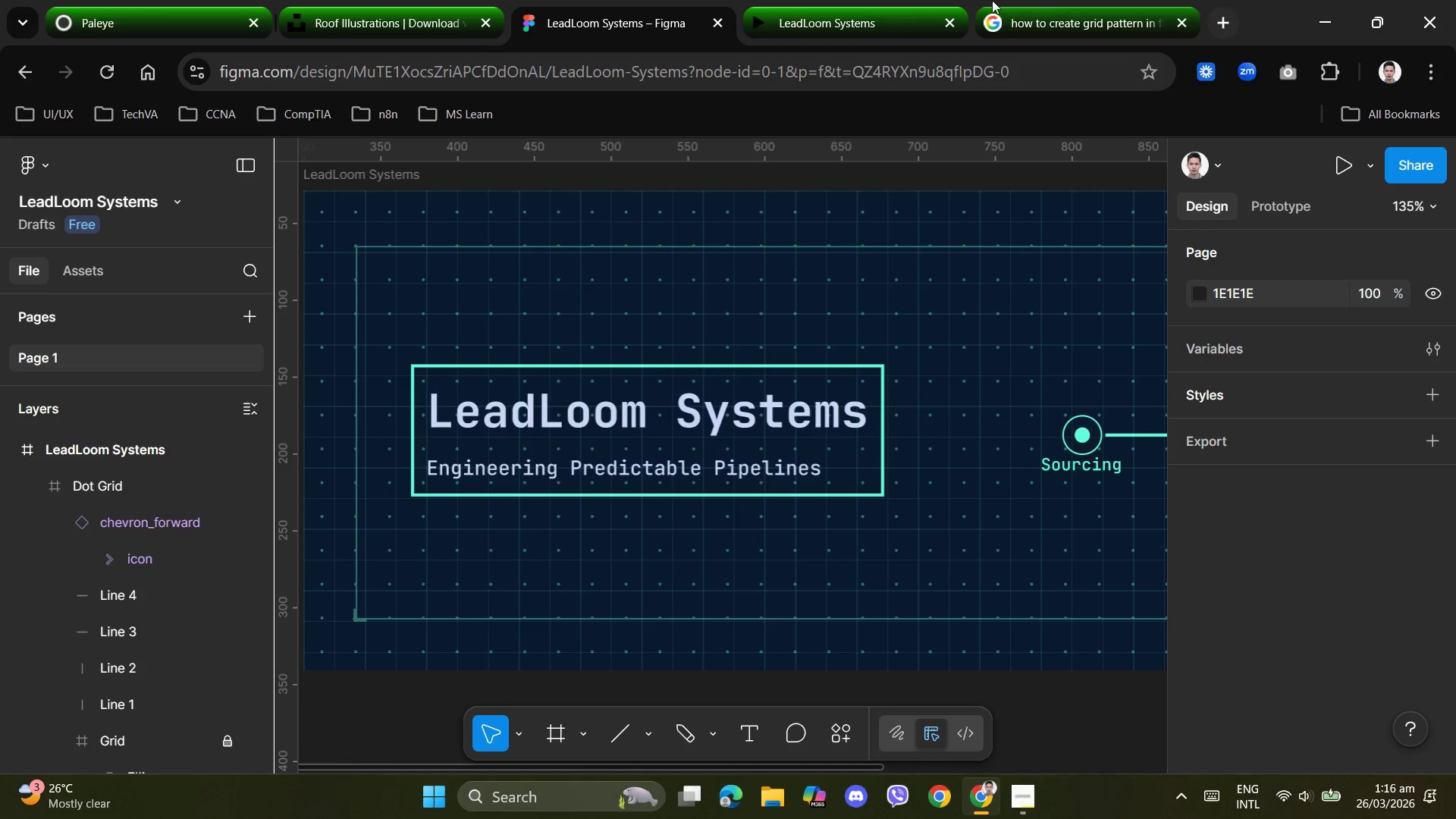 
left_click([842, 27])
 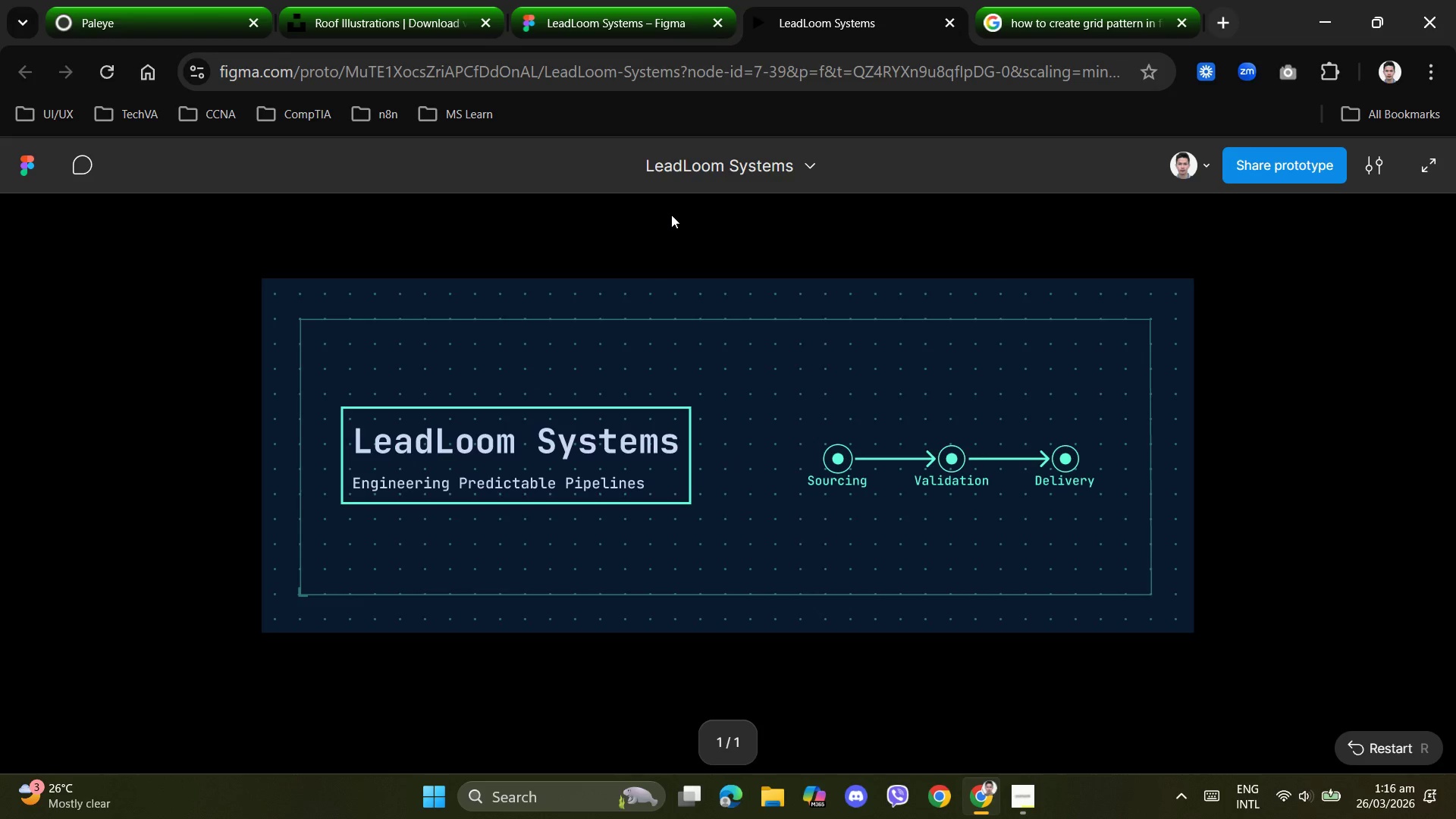 
wait(7.91)
 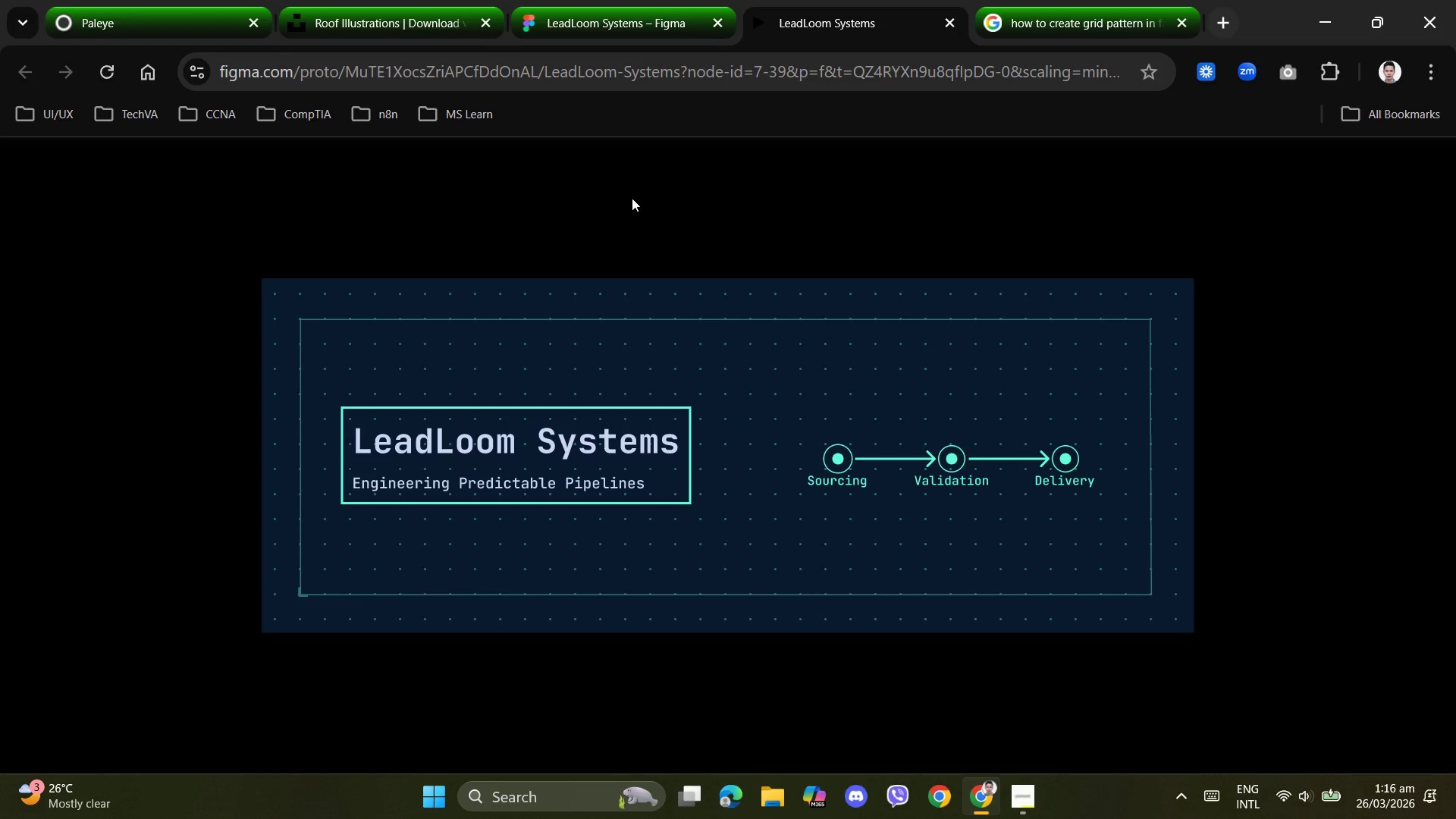 
left_click([597, 24])
 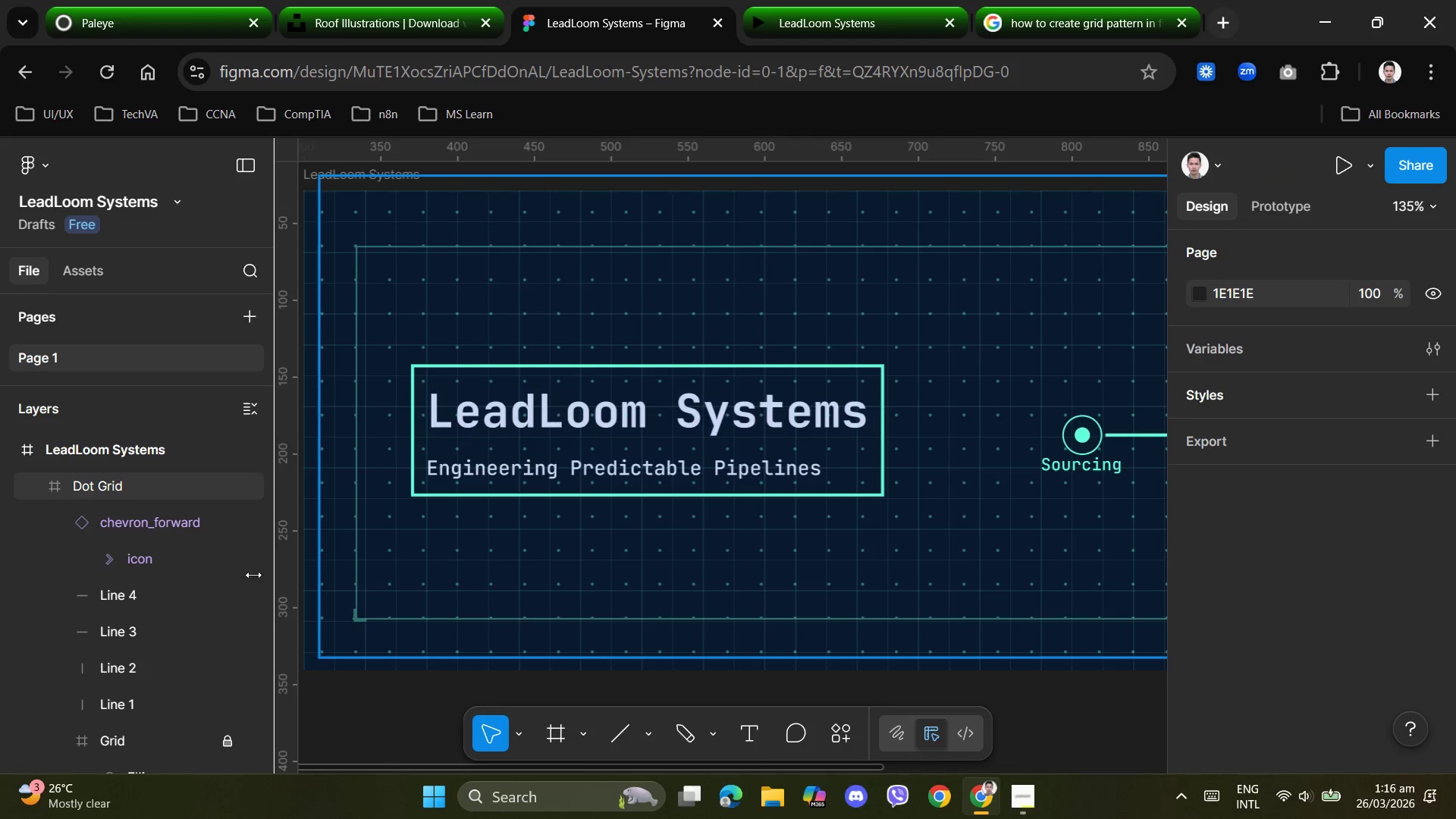 
left_click([132, 524])
 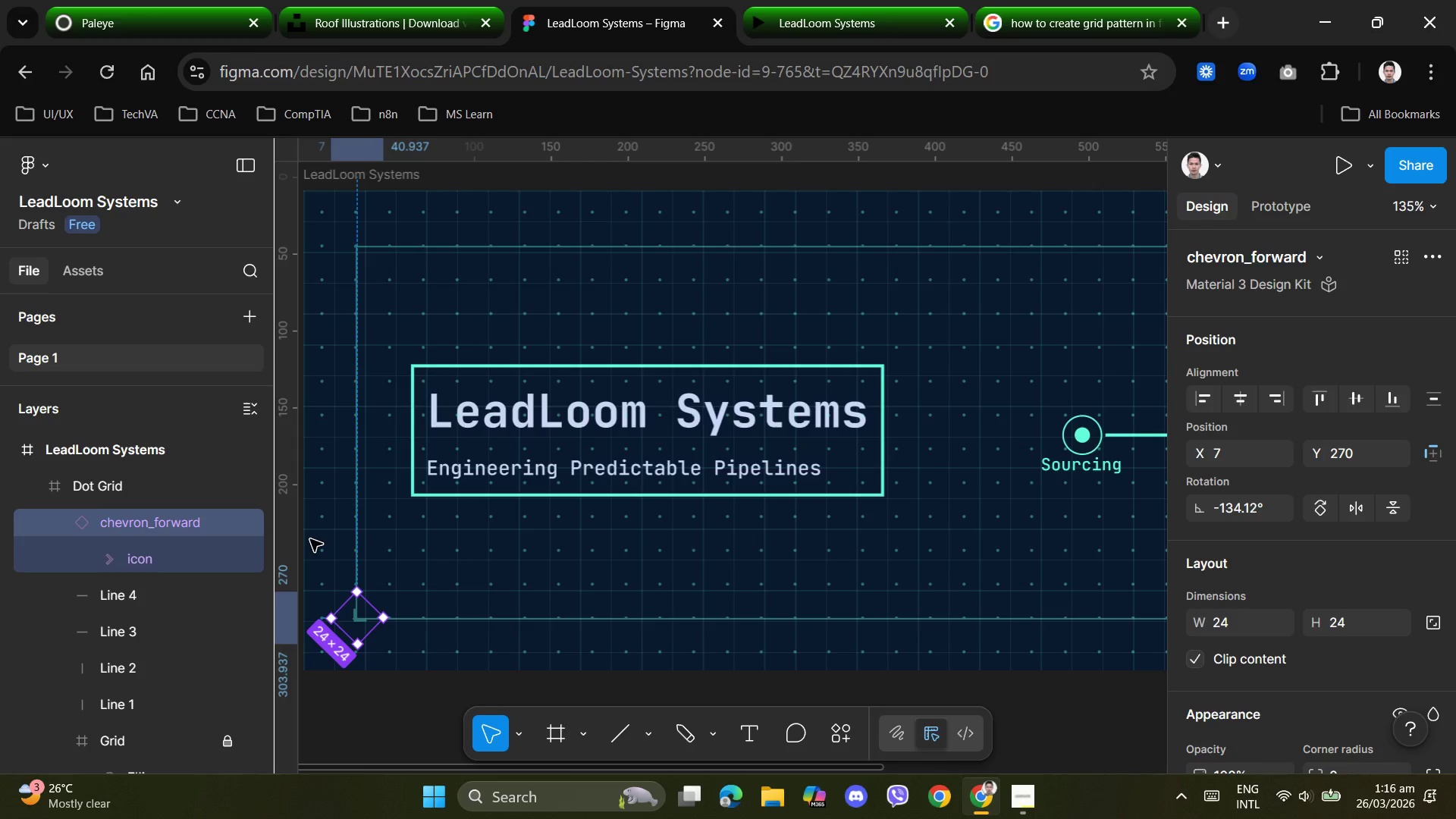 
key(Control+D)
 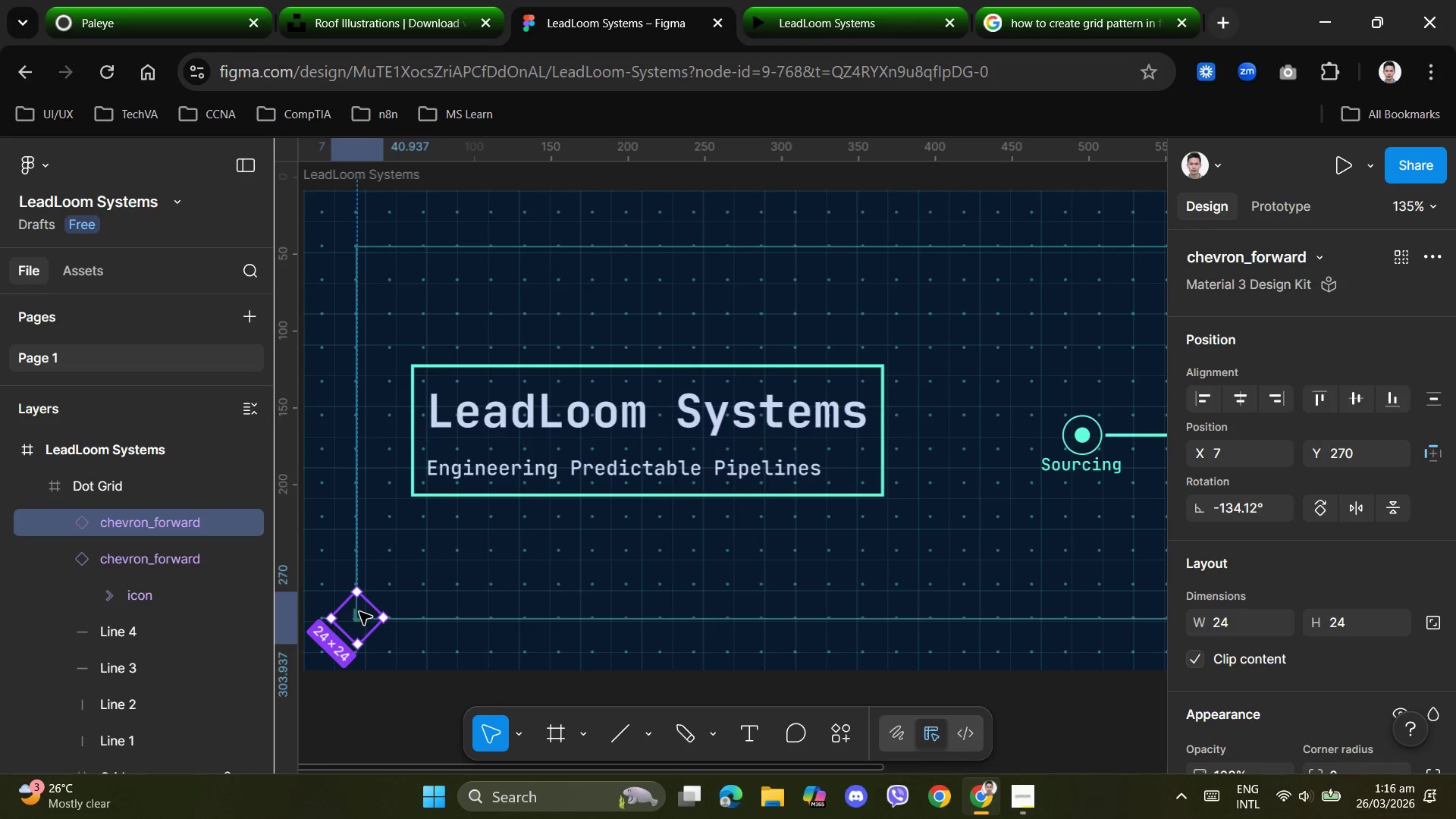 
left_click_drag(start_coordinate=[360, 612], to_coordinate=[1090, 210])
 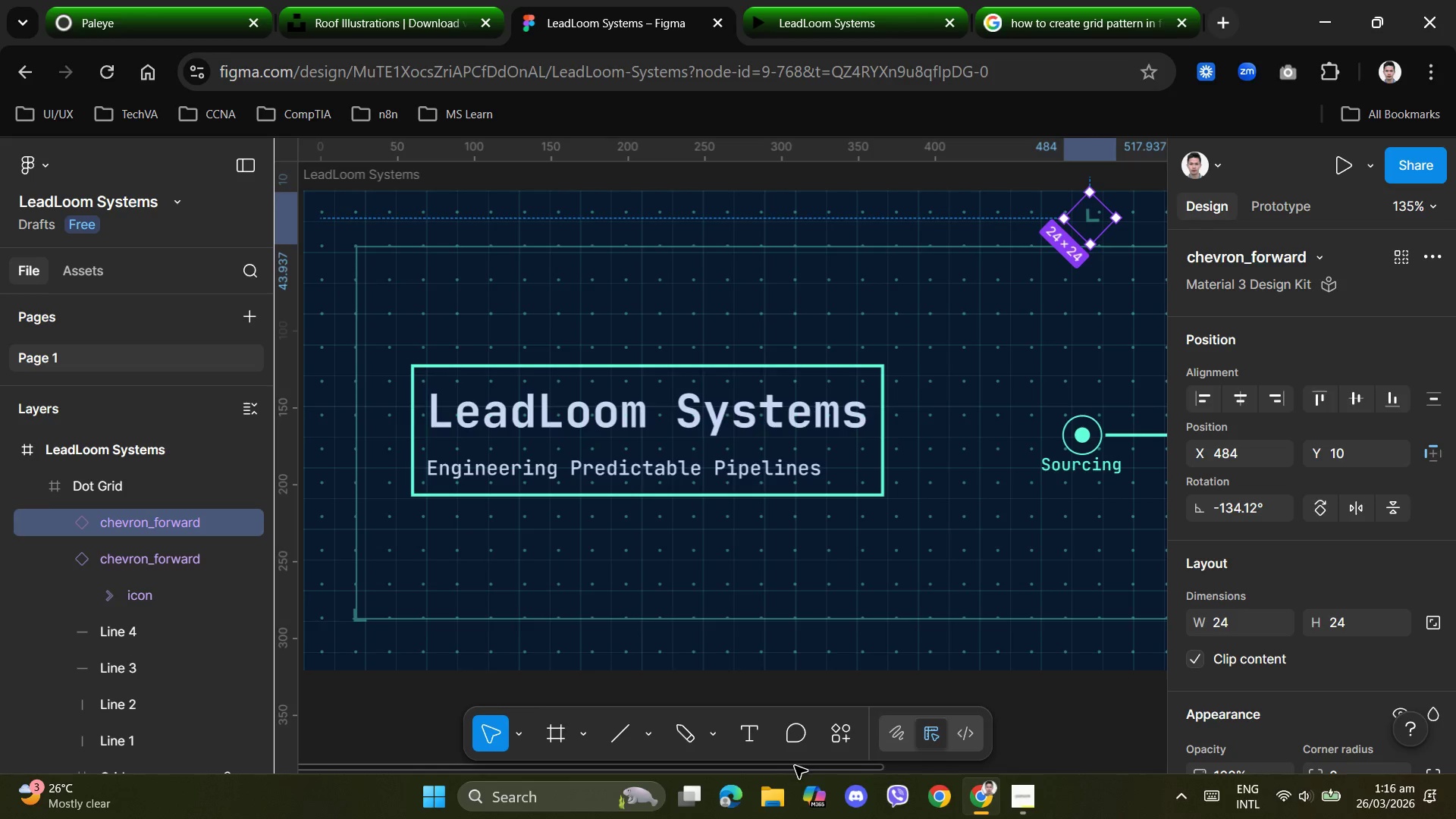 
left_click_drag(start_coordinate=[809, 771], to_coordinate=[1127, 752])
 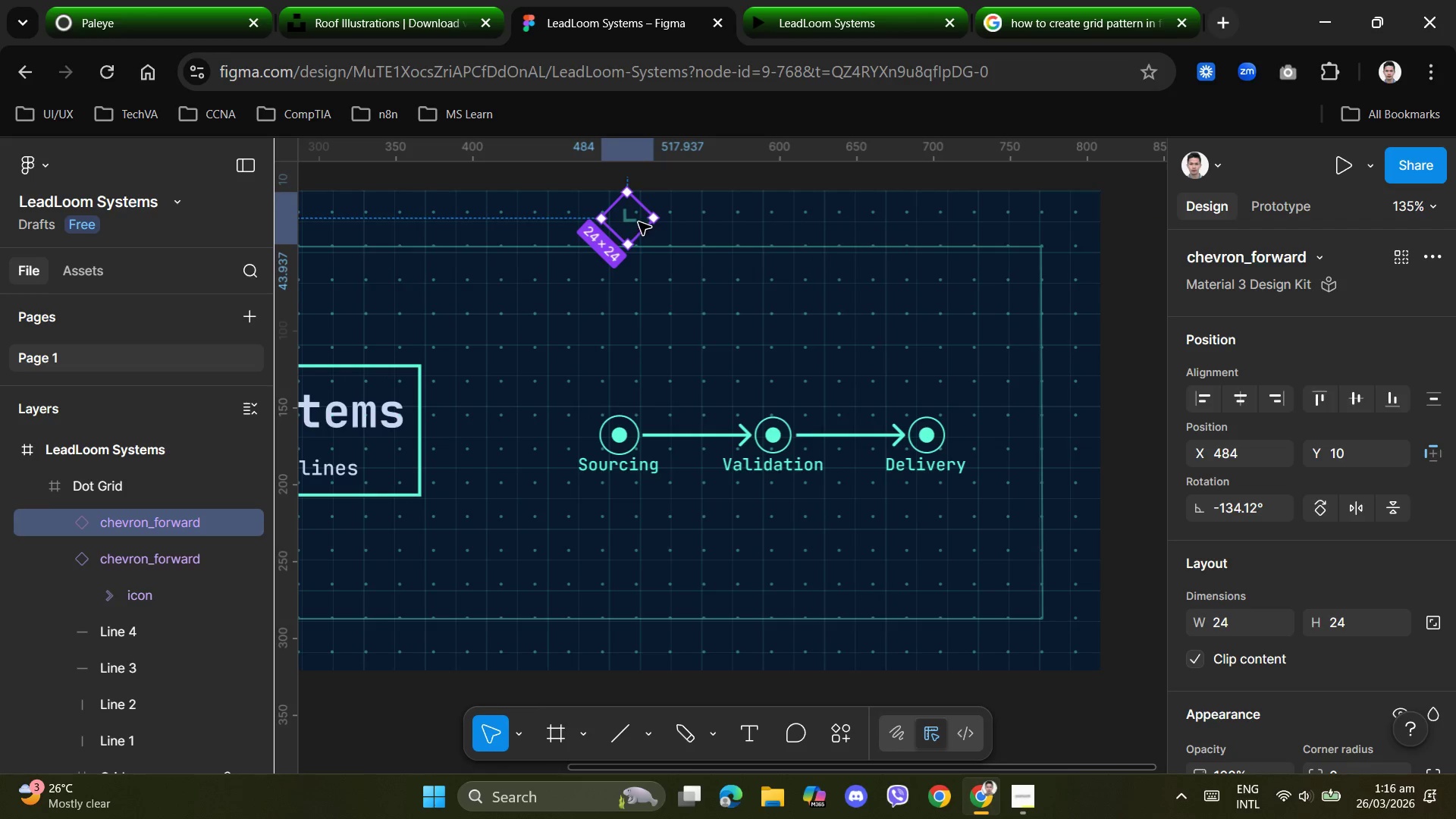 
left_click_drag(start_coordinate=[635, 218], to_coordinate=[1042, 237])
 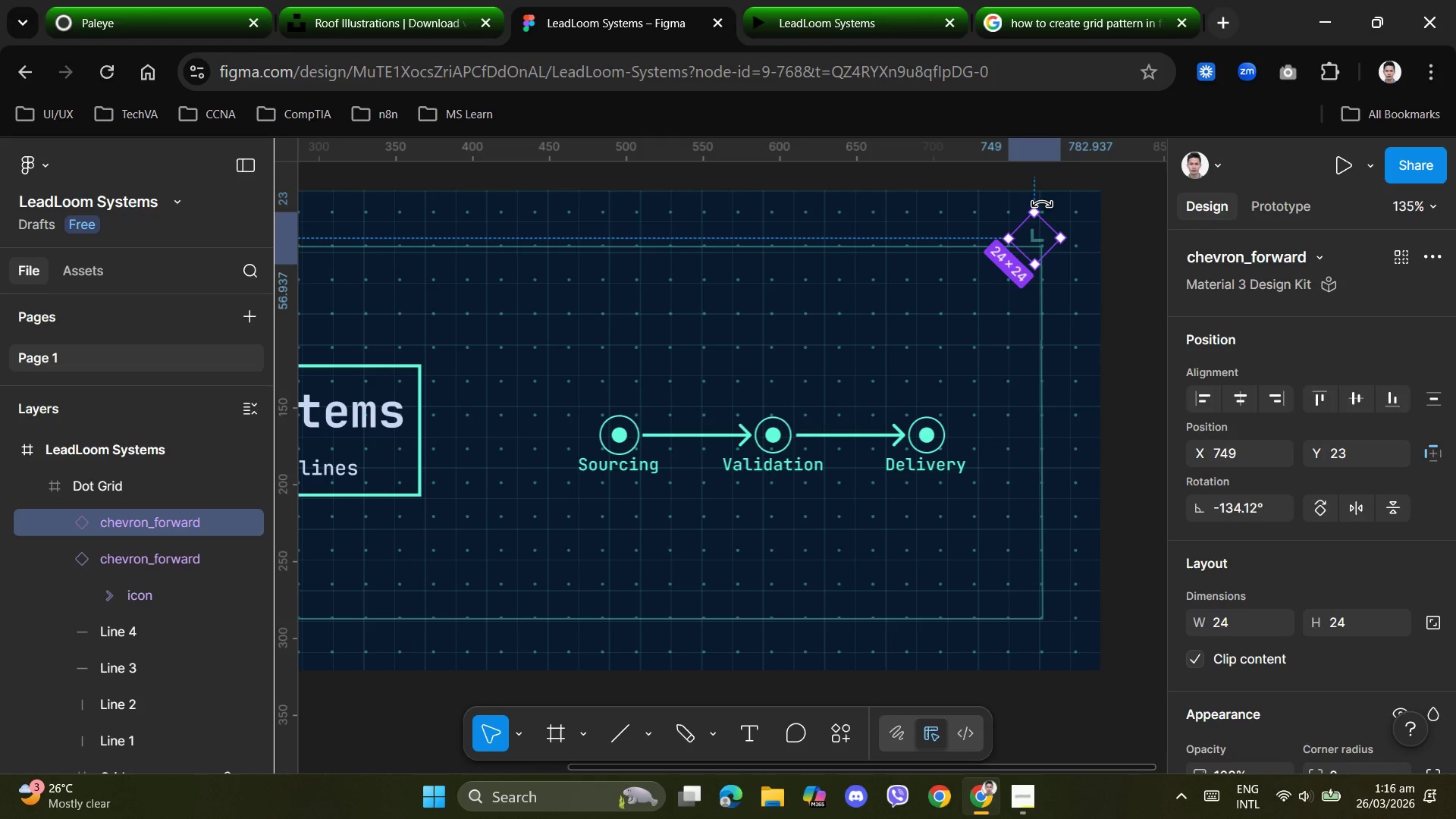 
left_click_drag(start_coordinate=[1042, 204], to_coordinate=[1000, 304])
 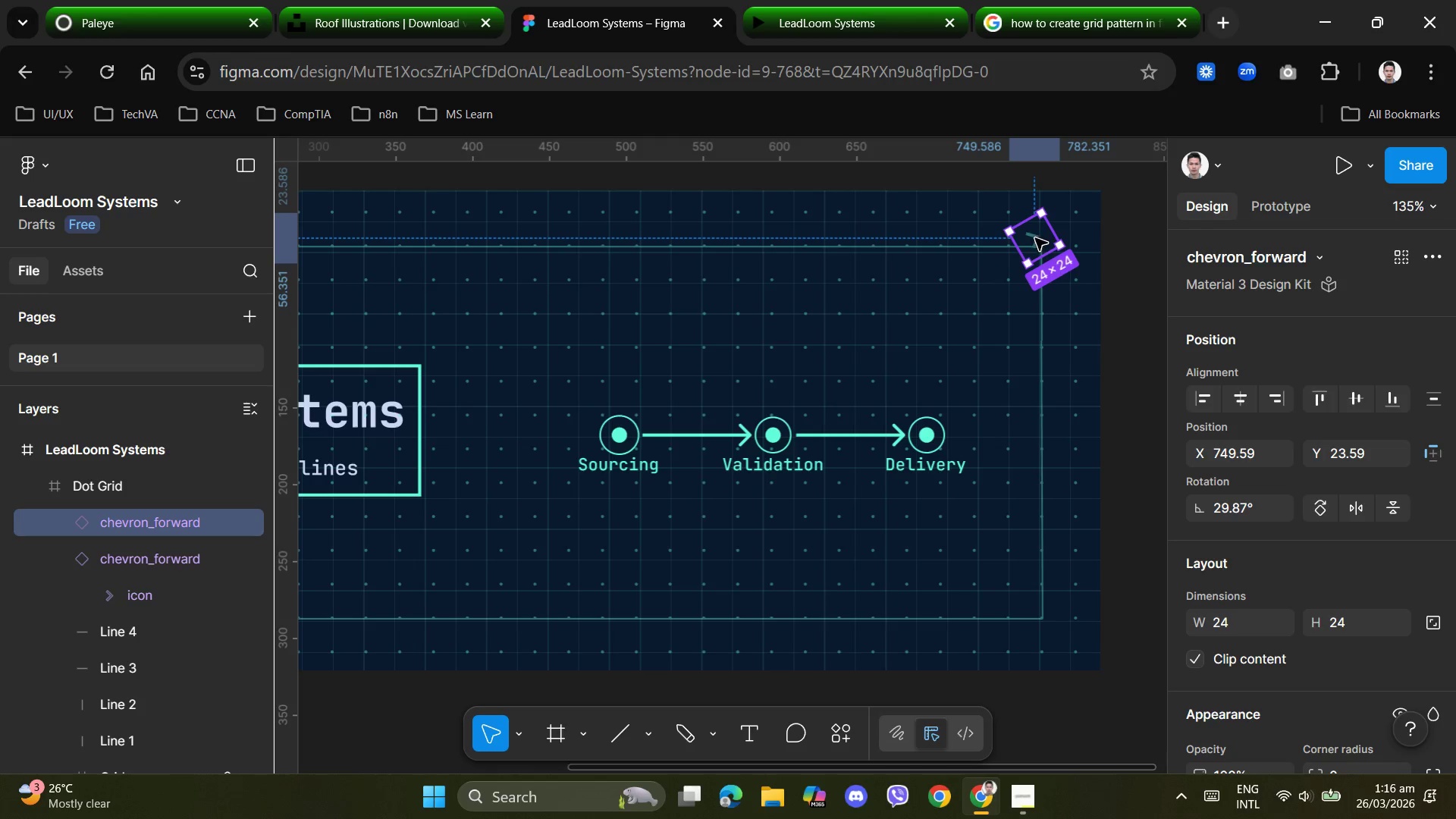 
left_click_drag(start_coordinate=[1035, 238], to_coordinate=[1045, 243])
 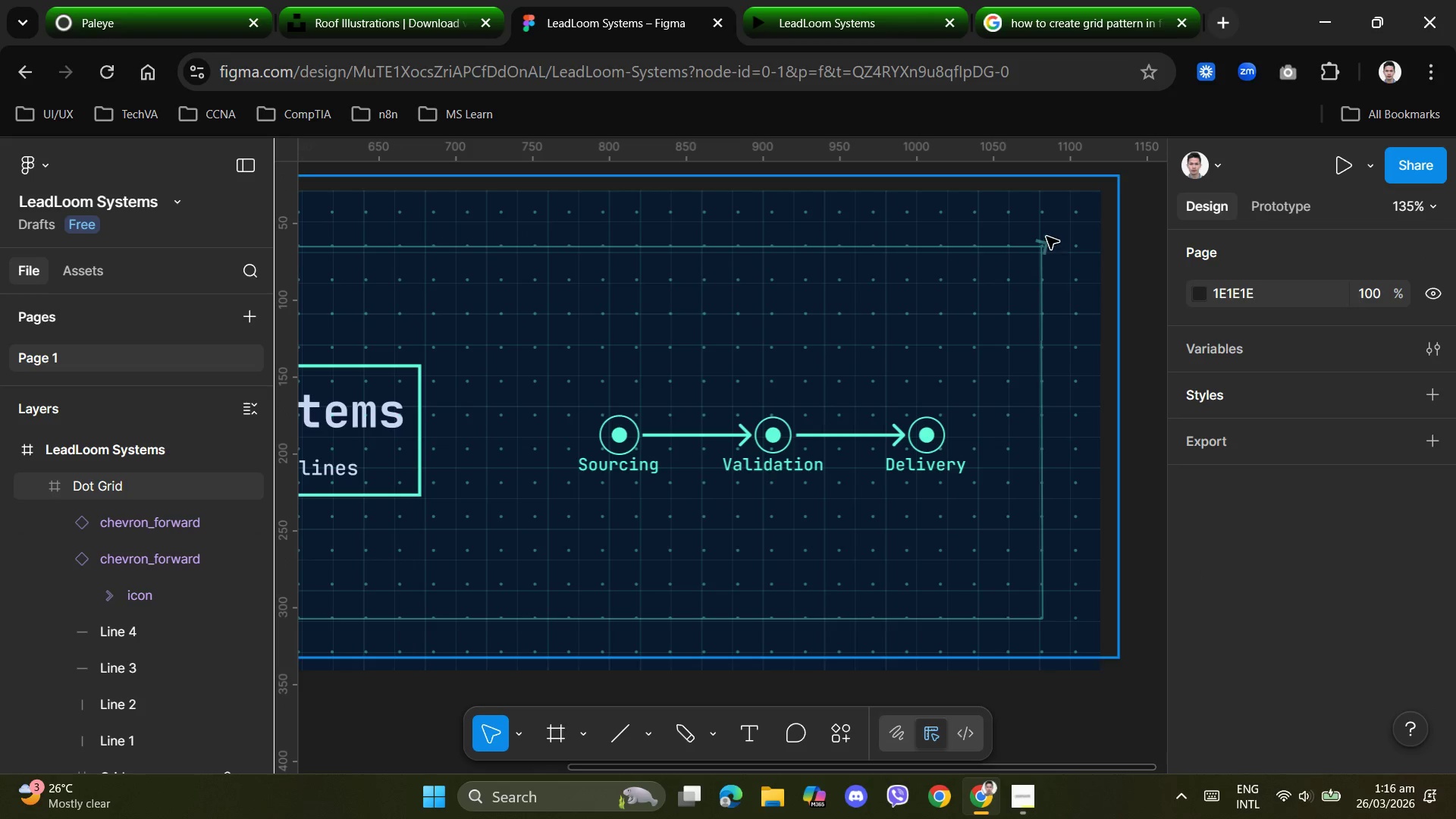 
left_click([1045, 246])
 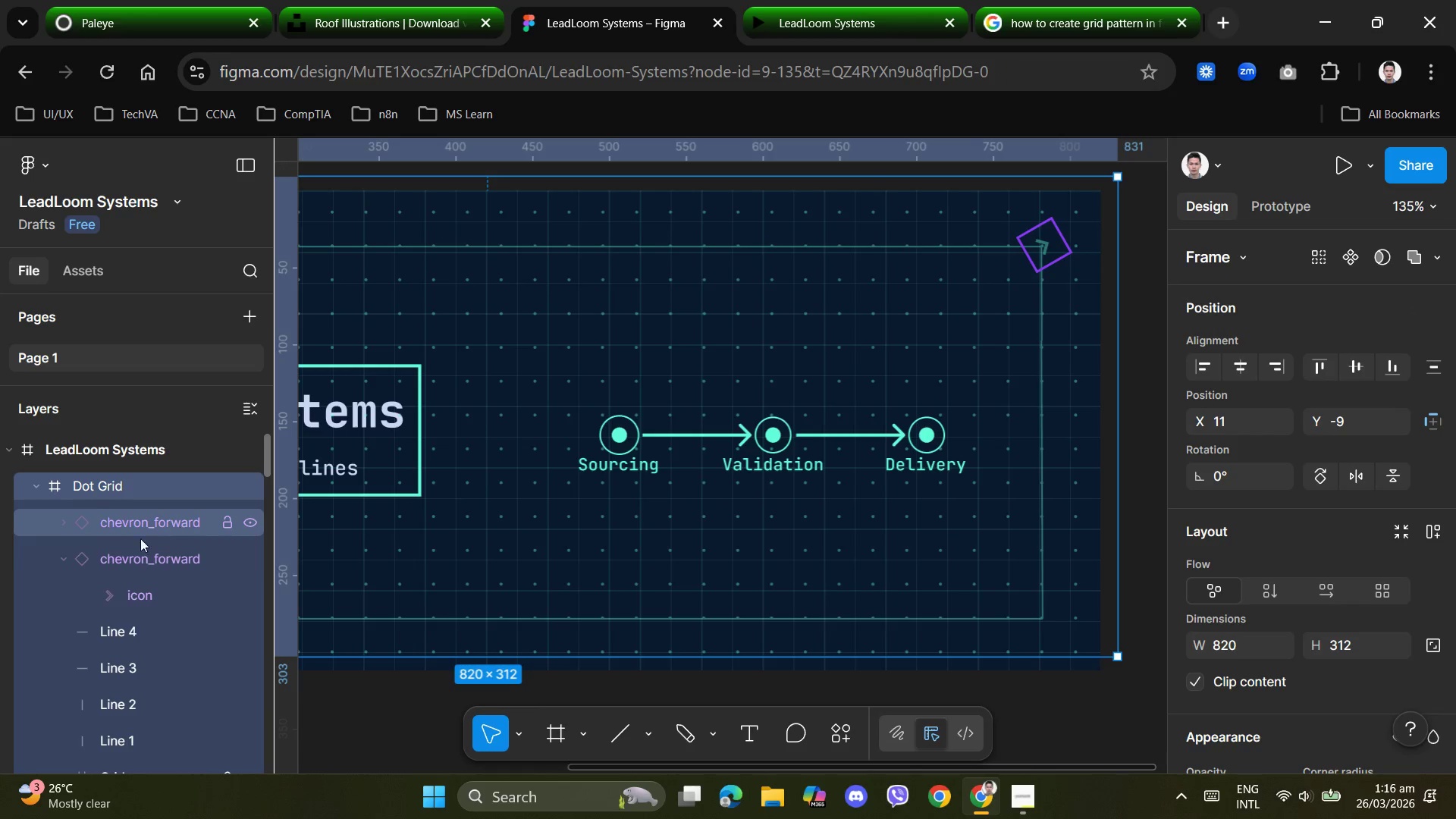 
left_click([130, 560])
 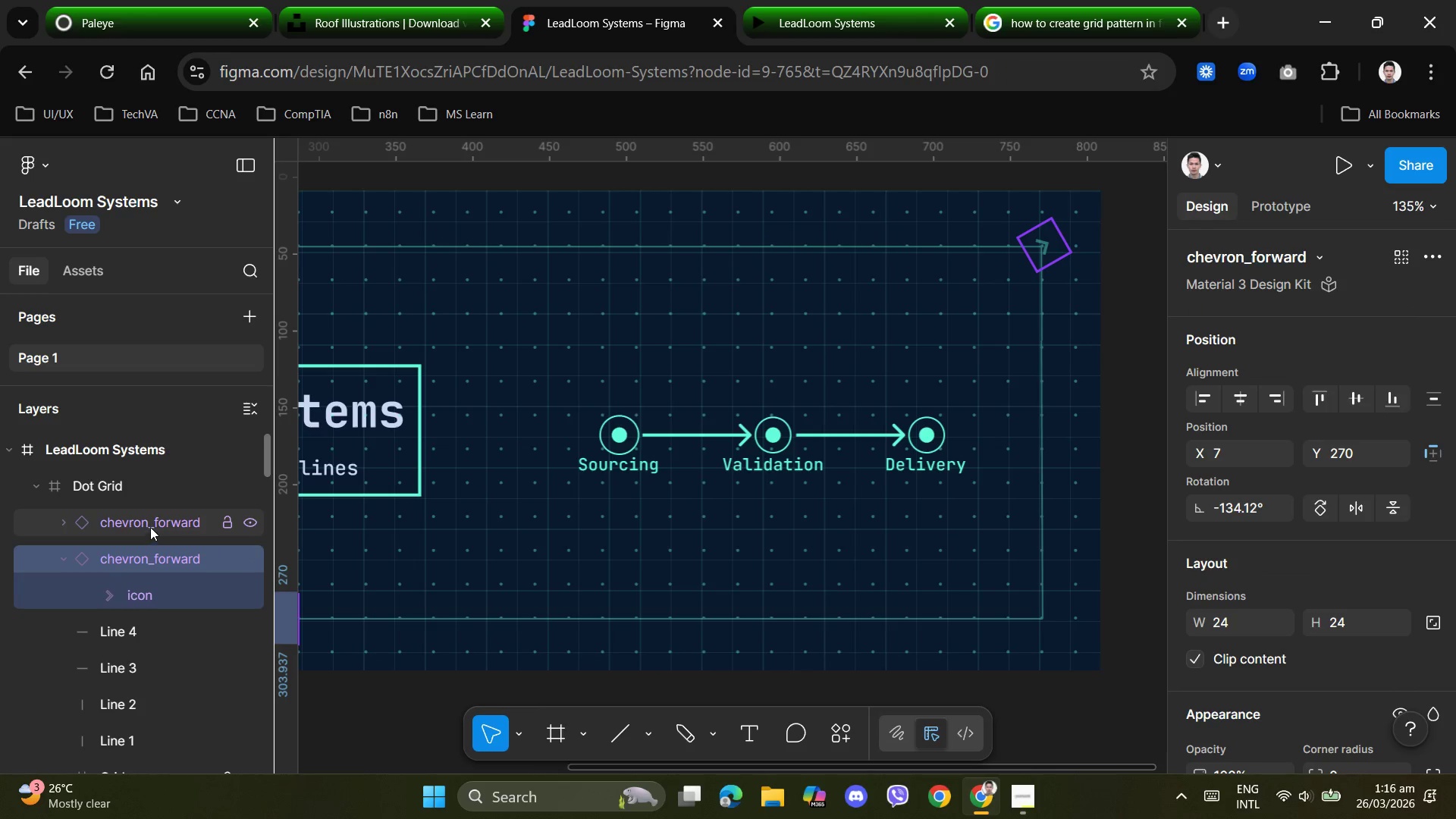 
left_click([150, 526])
 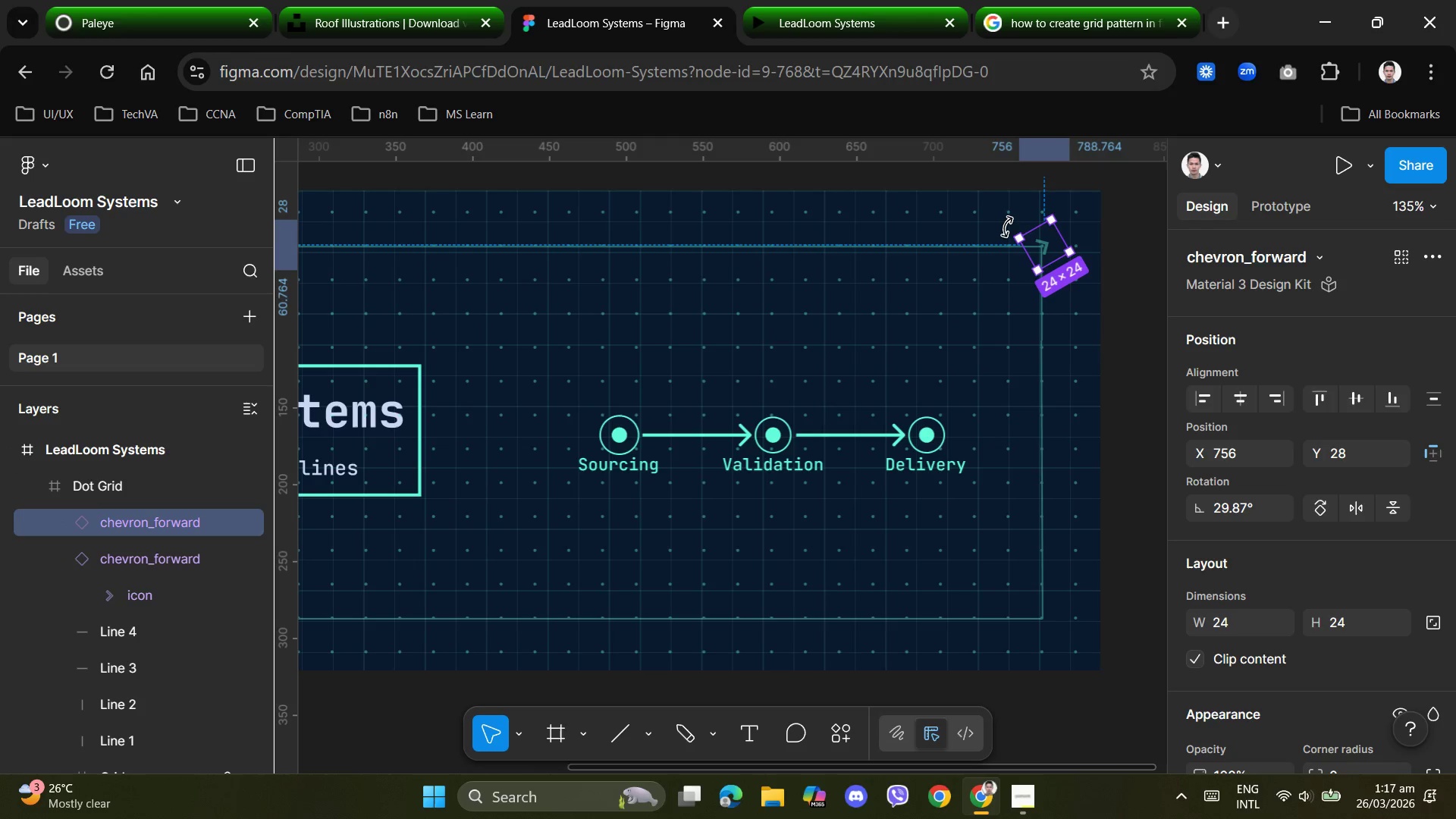 
left_click_drag(start_coordinate=[1007, 225], to_coordinate=[999, 230])
 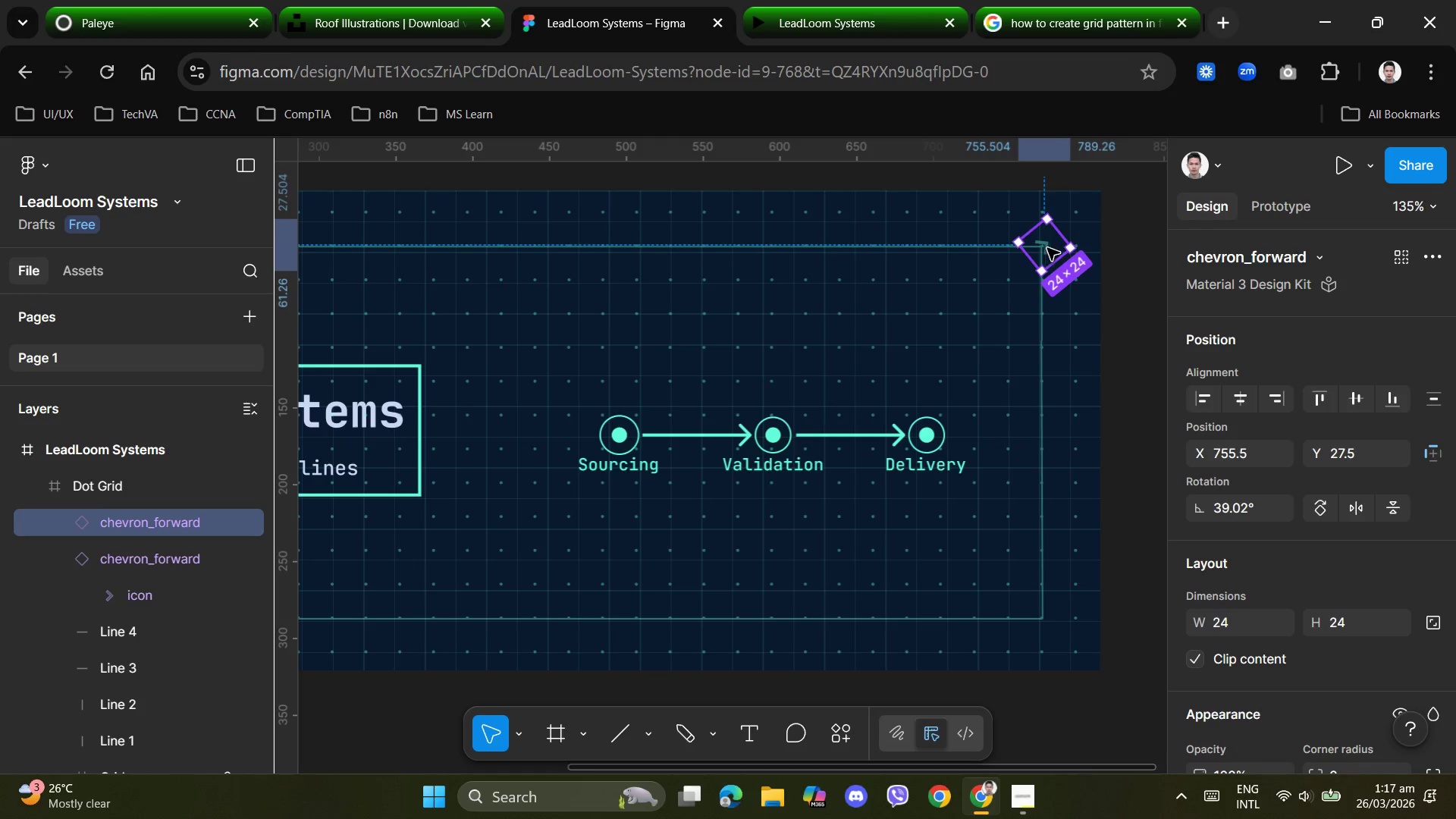 
key(ArrowDown)
 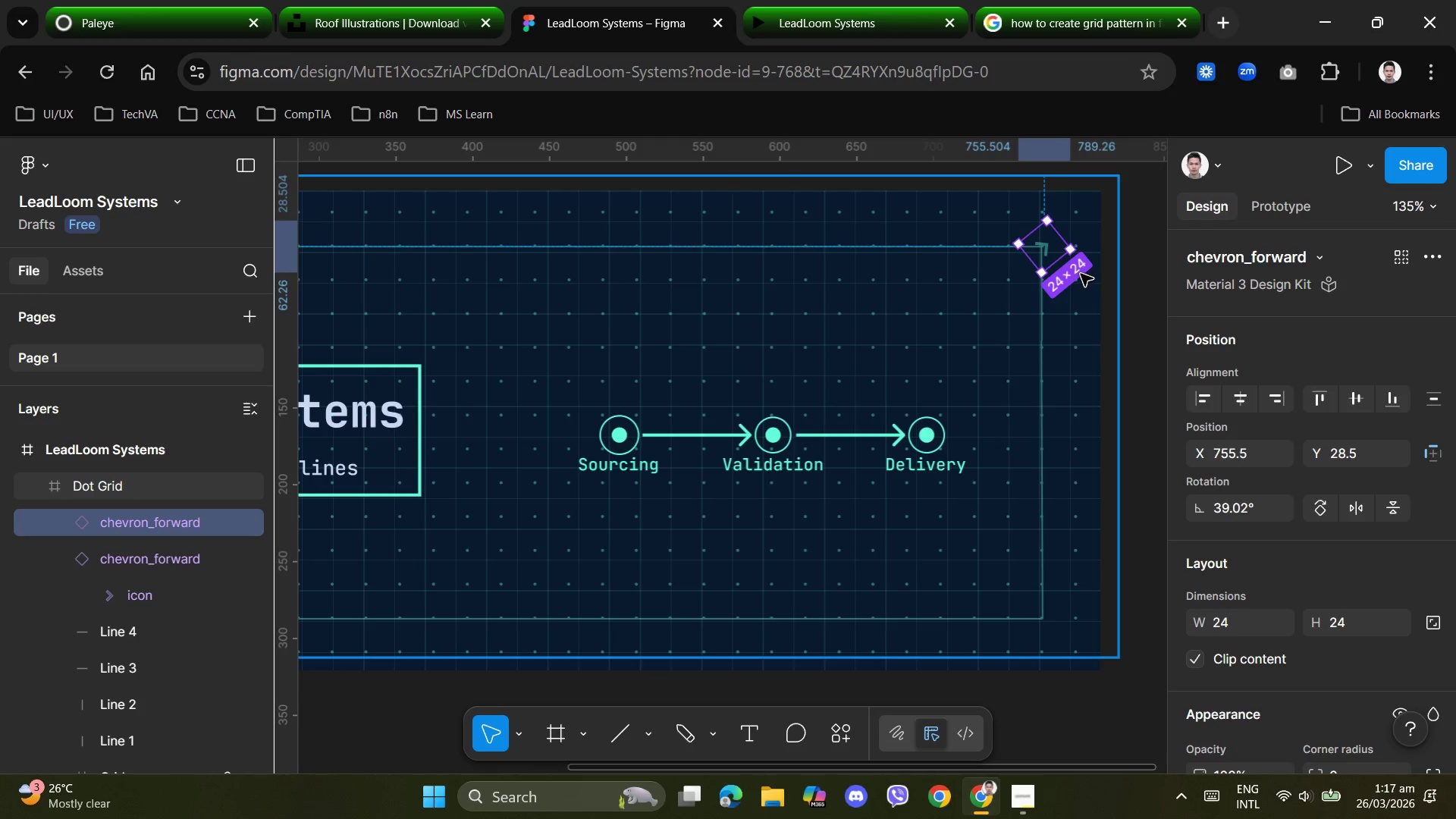 
key(ArrowLeft)
 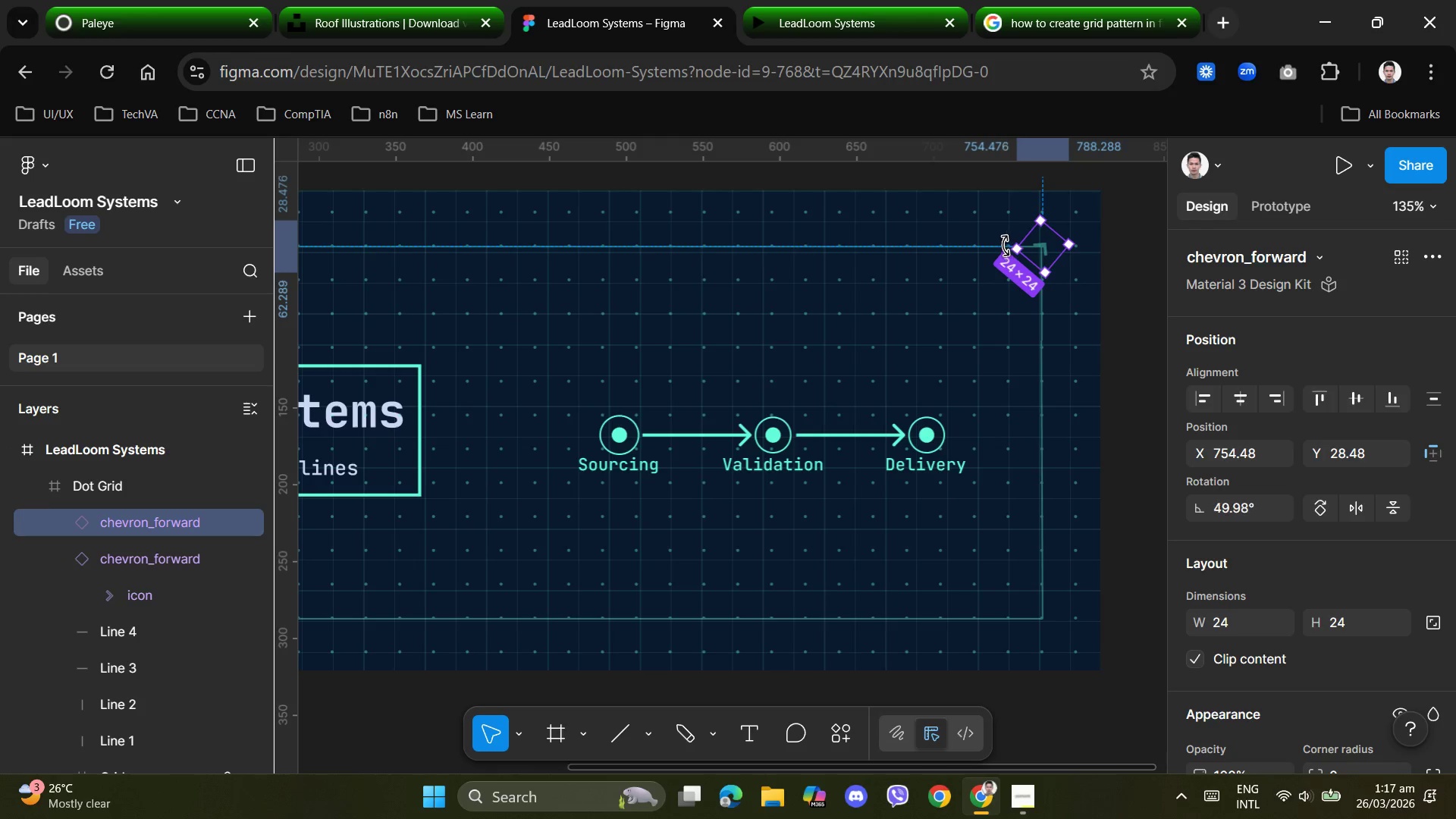 
key(ArrowLeft)
 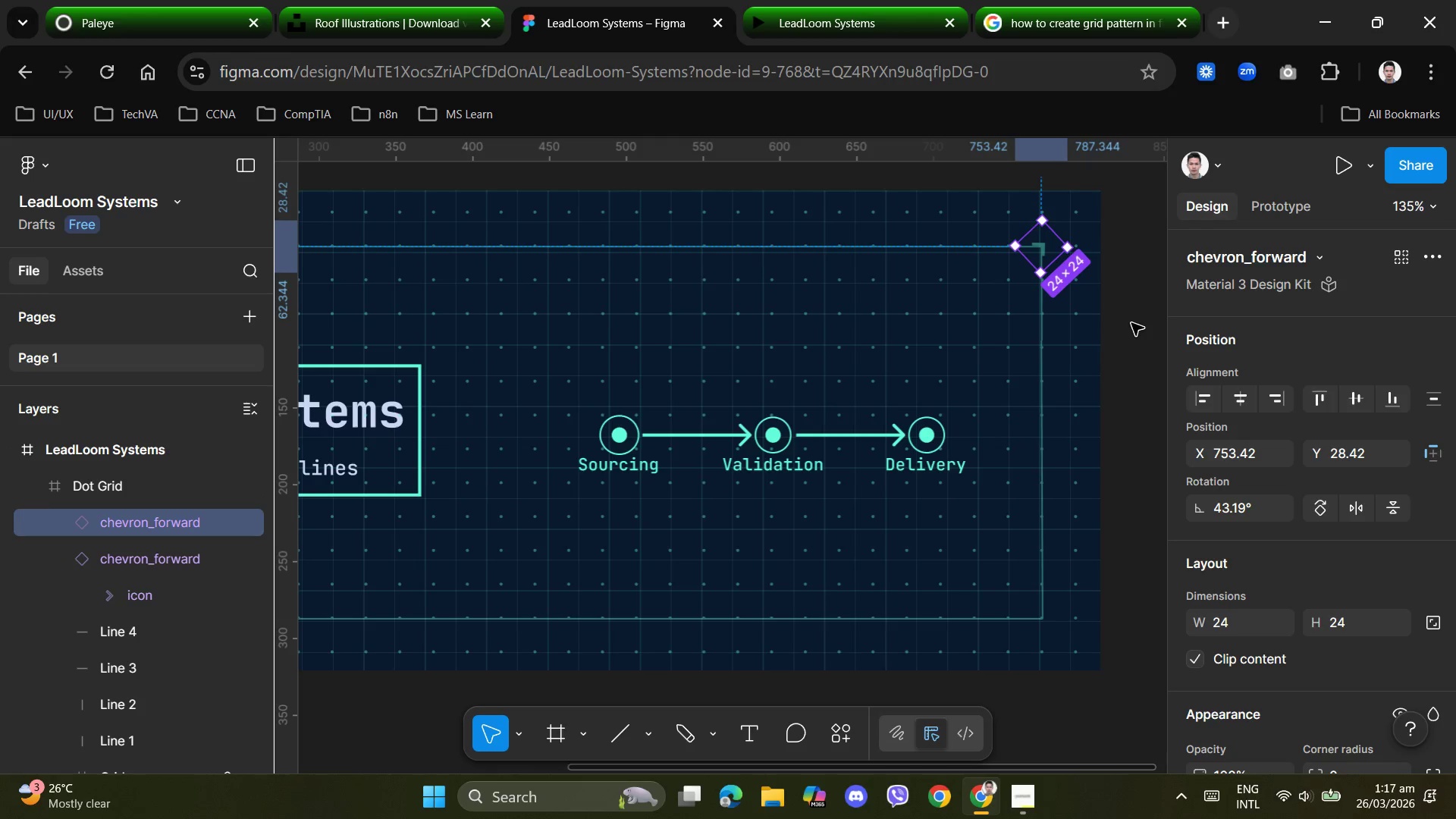 
left_click([1149, 345])
 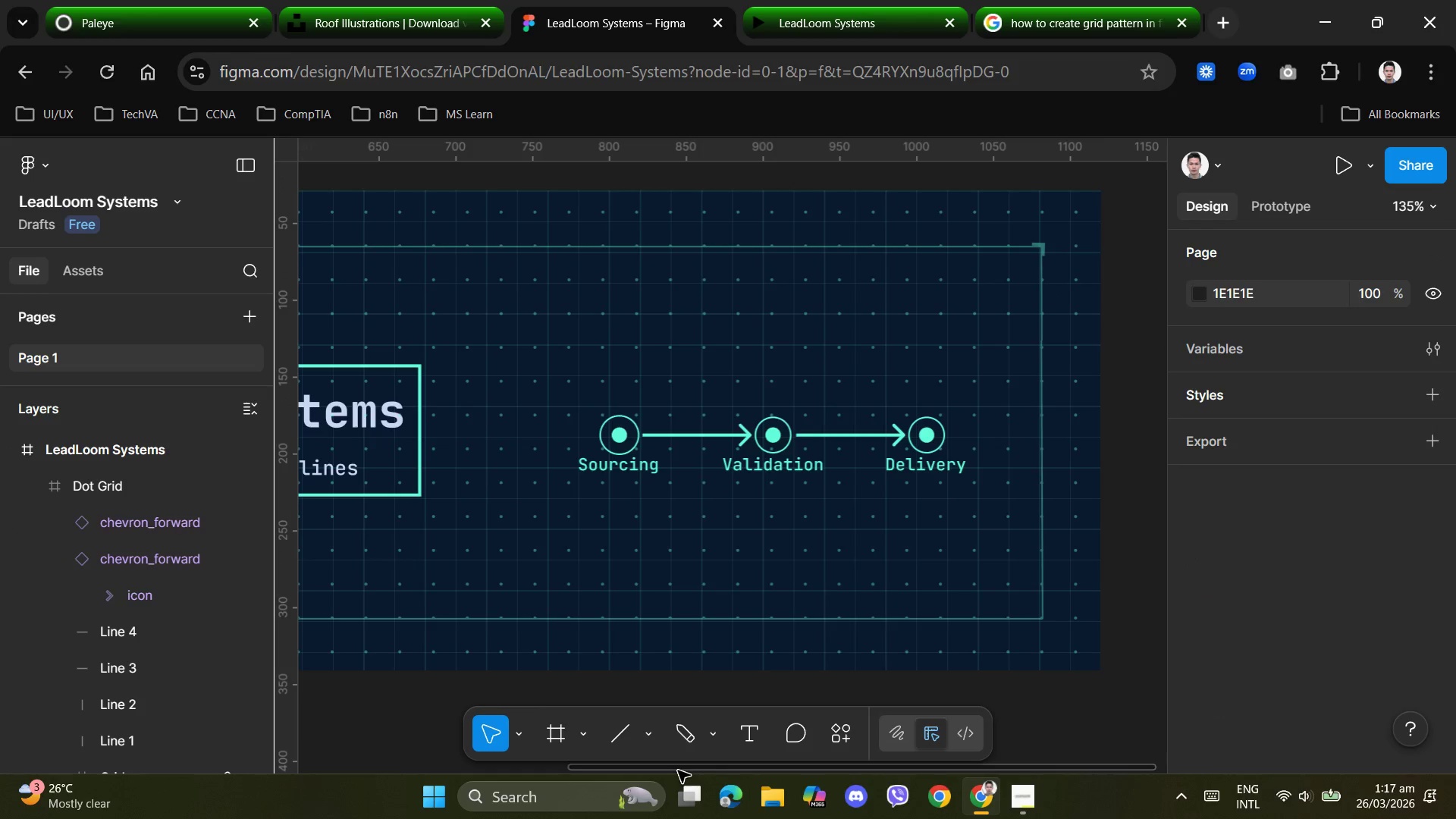 
left_click_drag(start_coordinate=[677, 773], to_coordinate=[302, 736])
 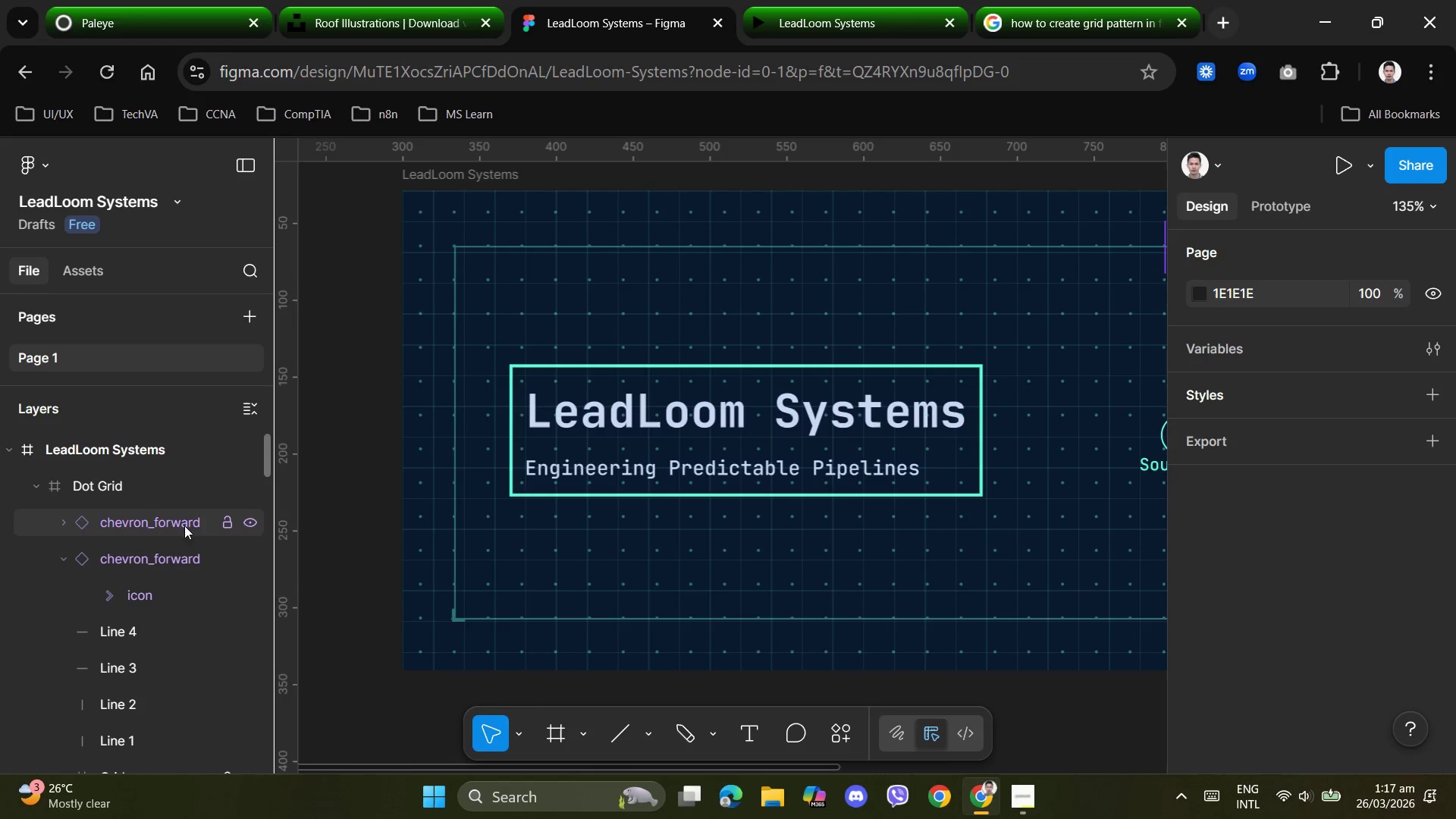 
left_click([158, 551])
 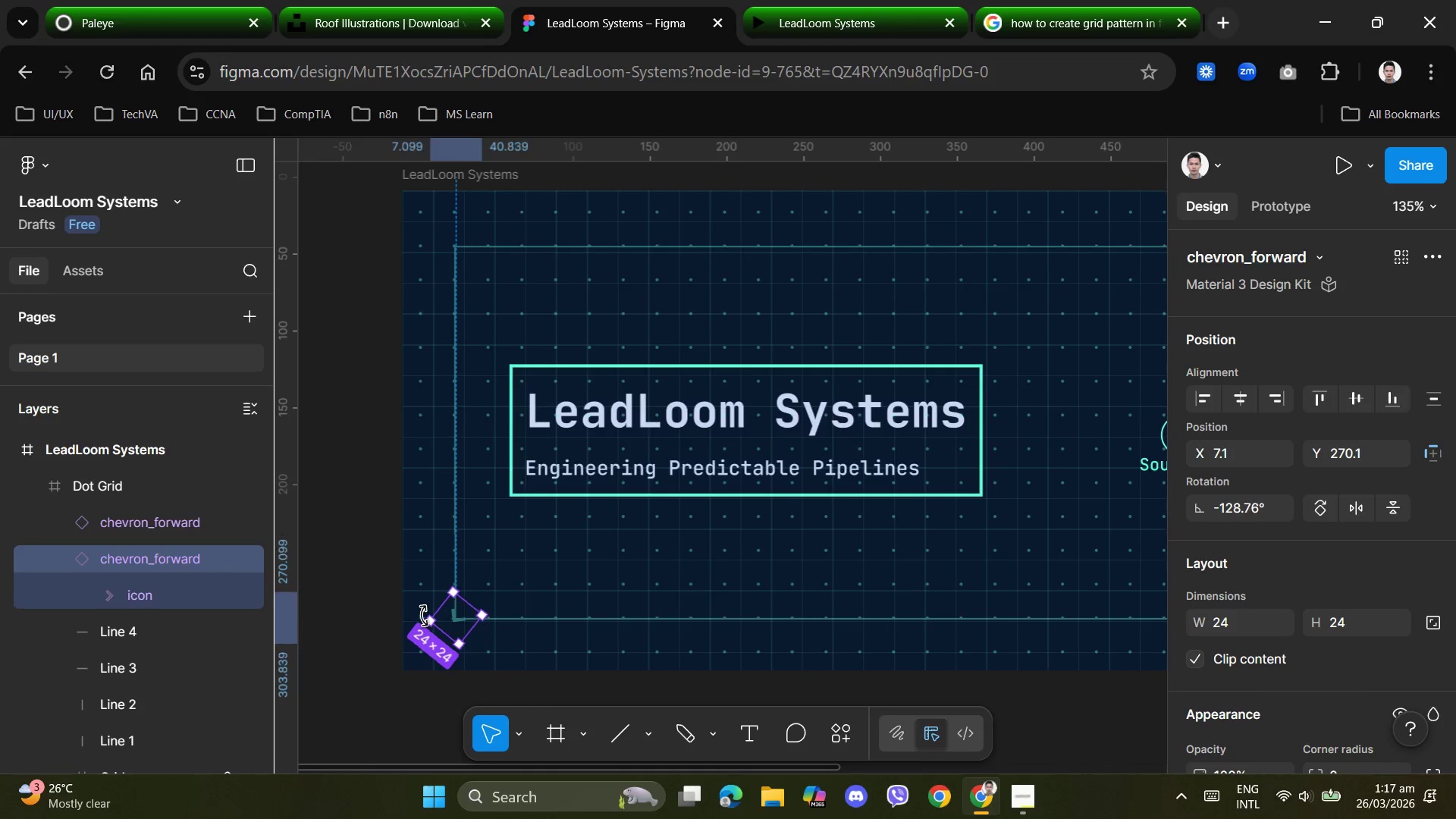 
wait(5.7)
 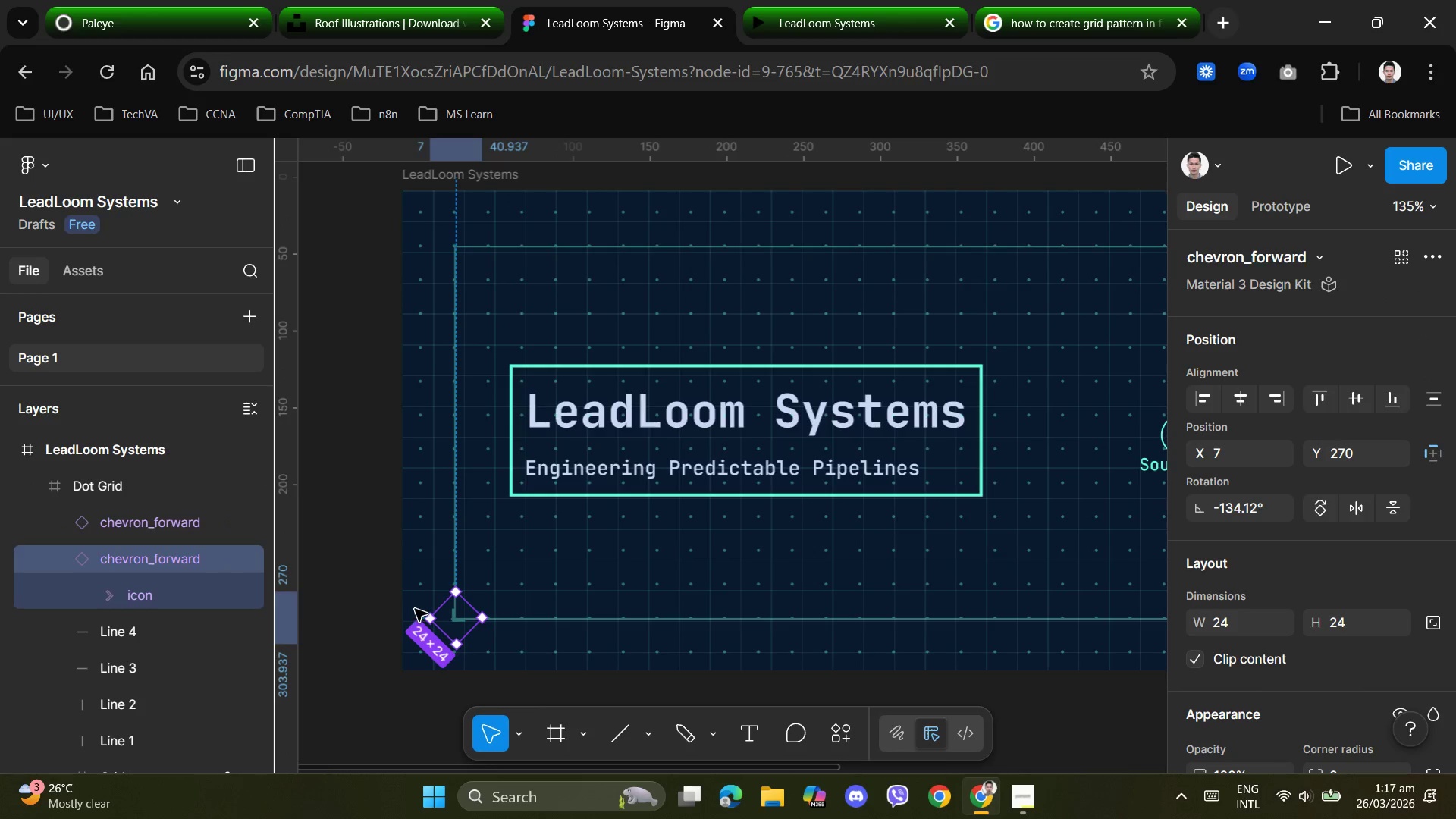 
key(ArrowUp)
 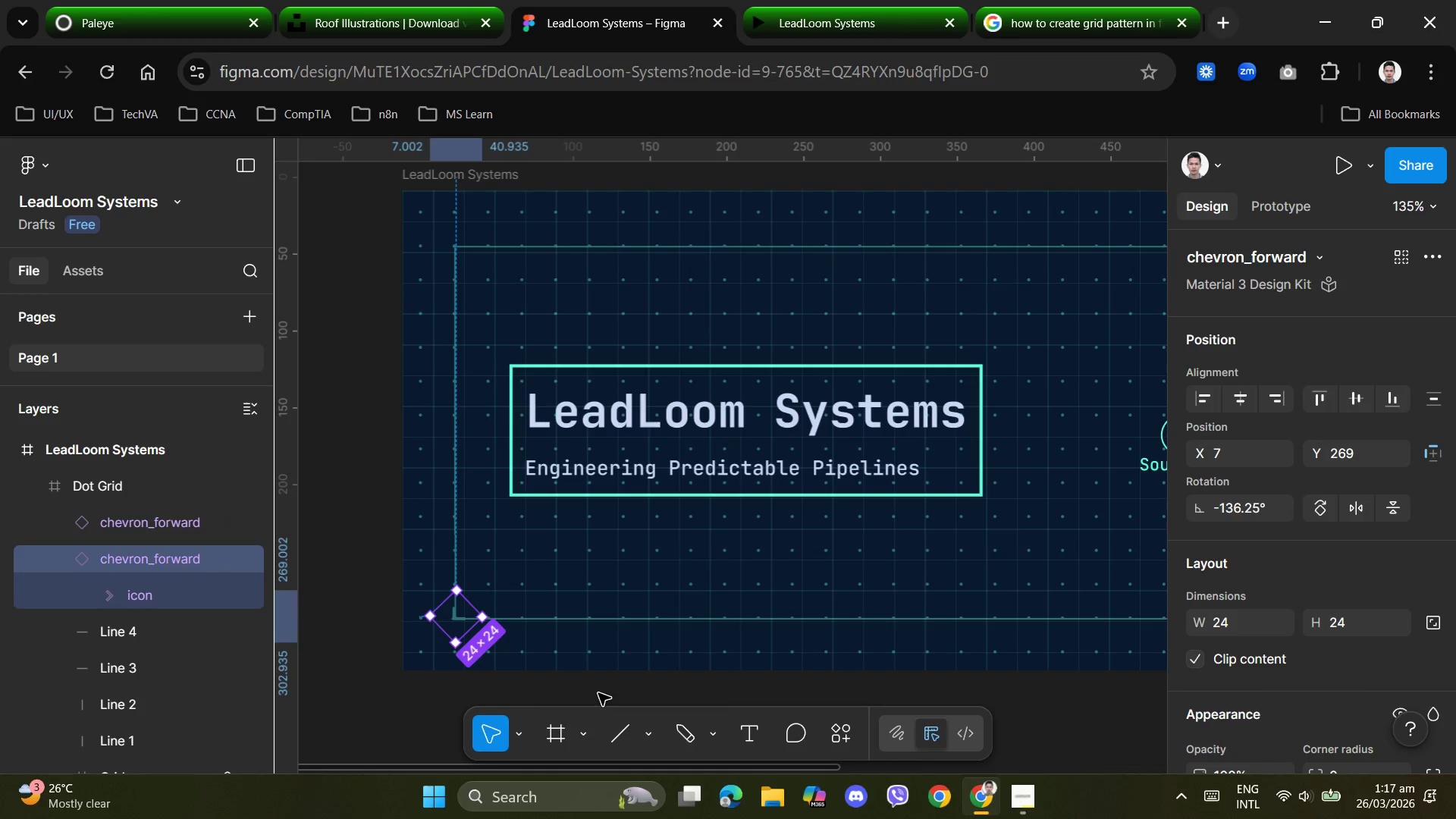 
key(ArrowLeft)
 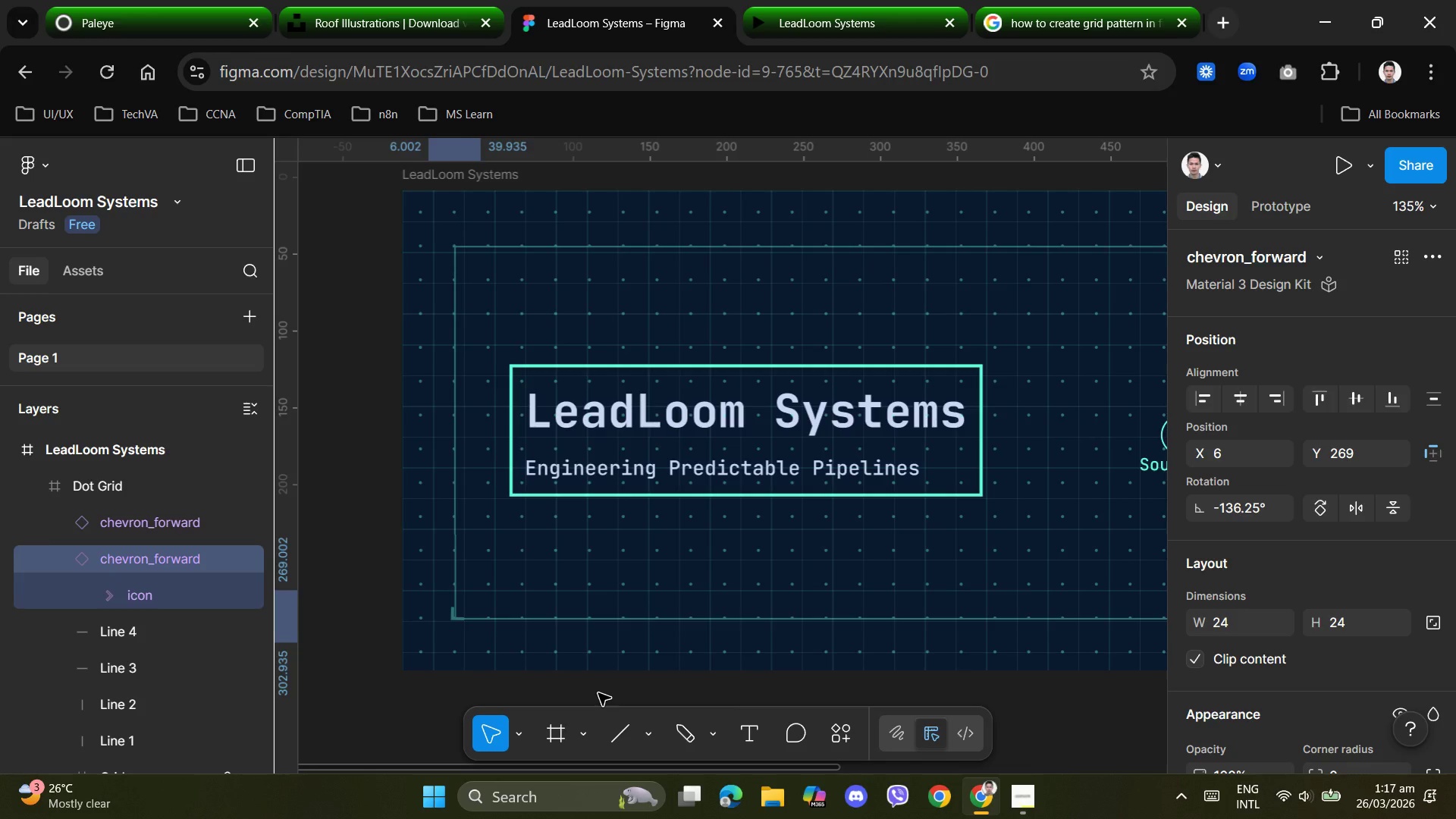 
key(ArrowRight)
 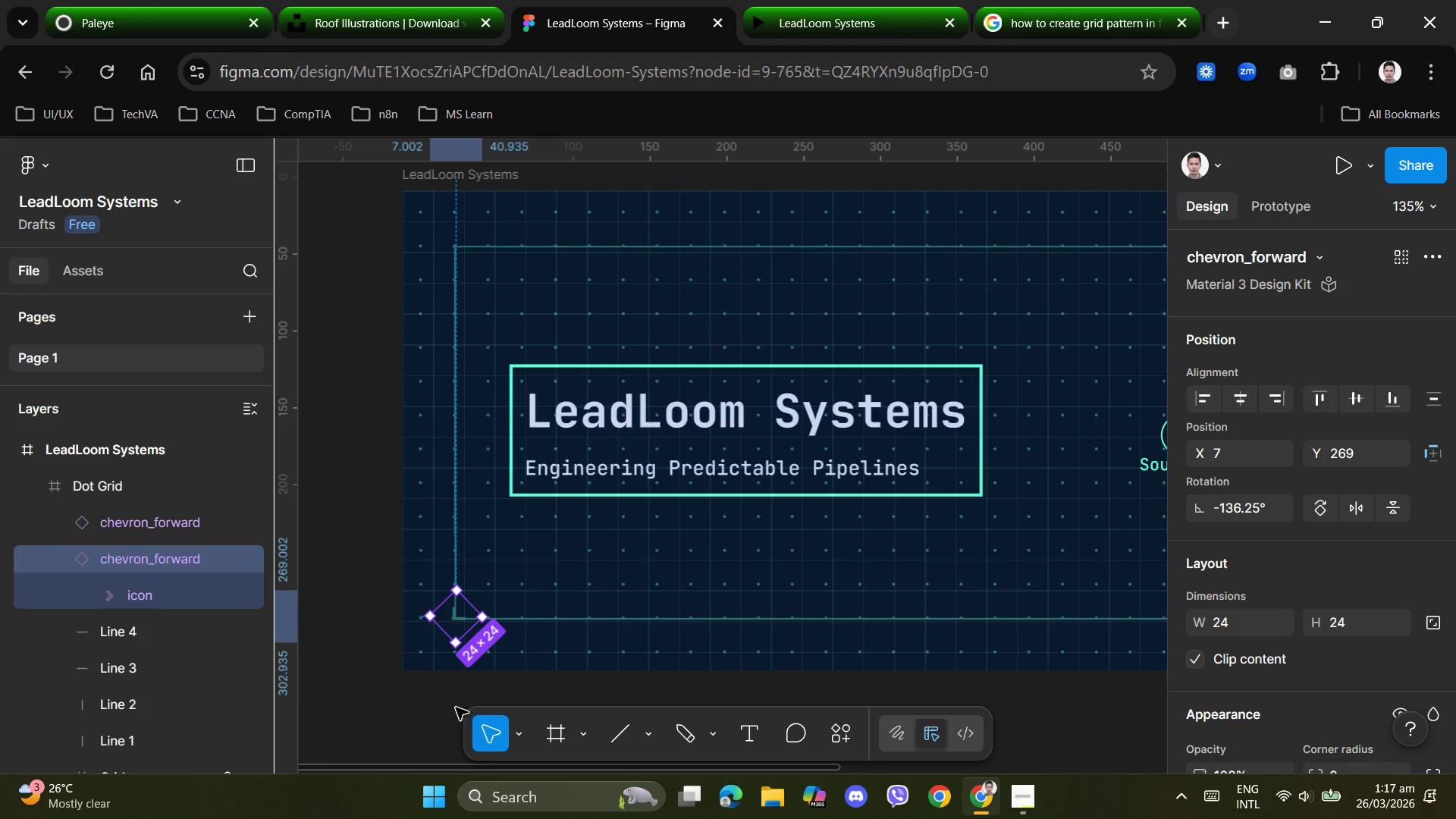 
left_click([428, 721])
 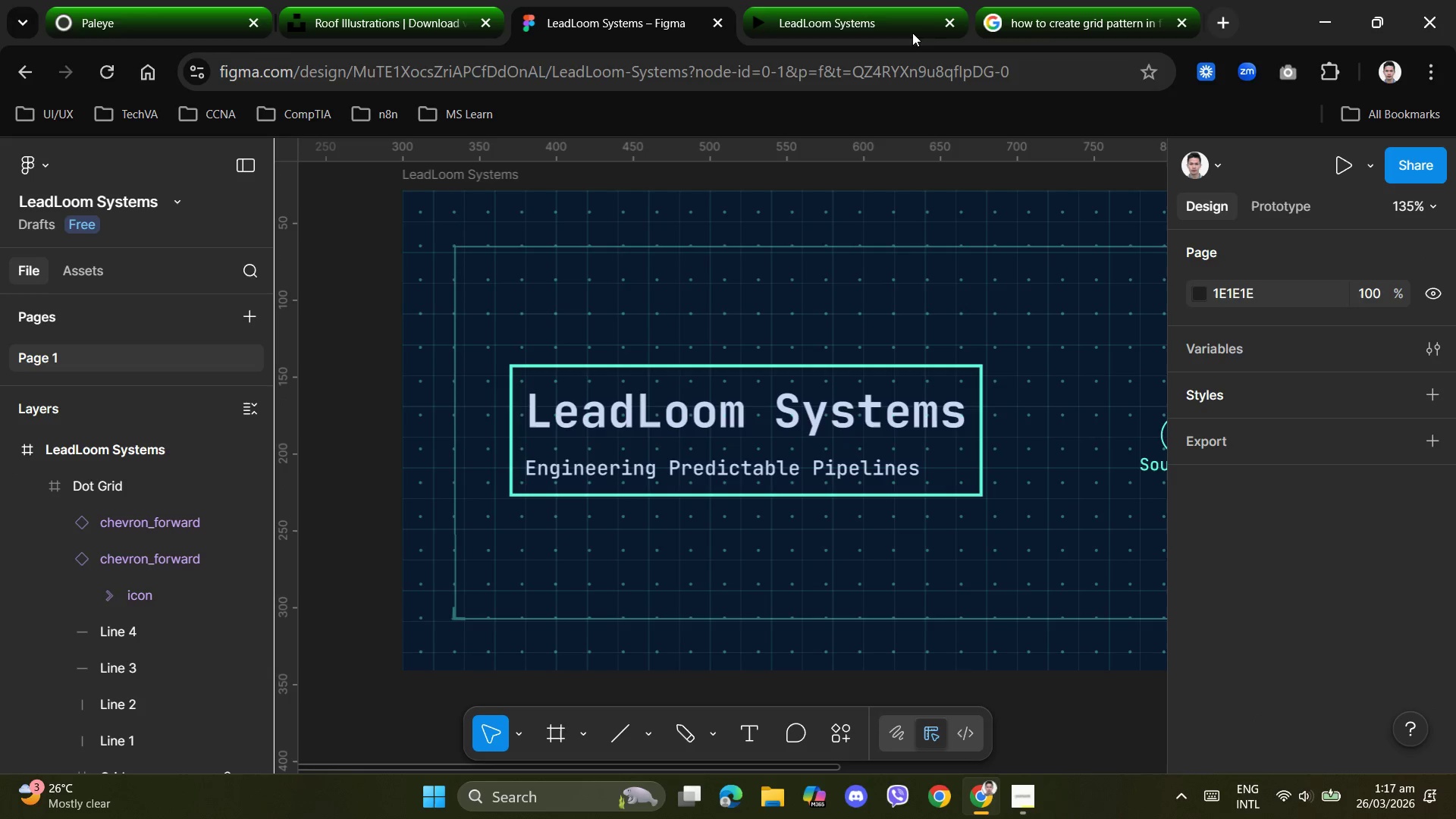 
left_click([854, 8])
 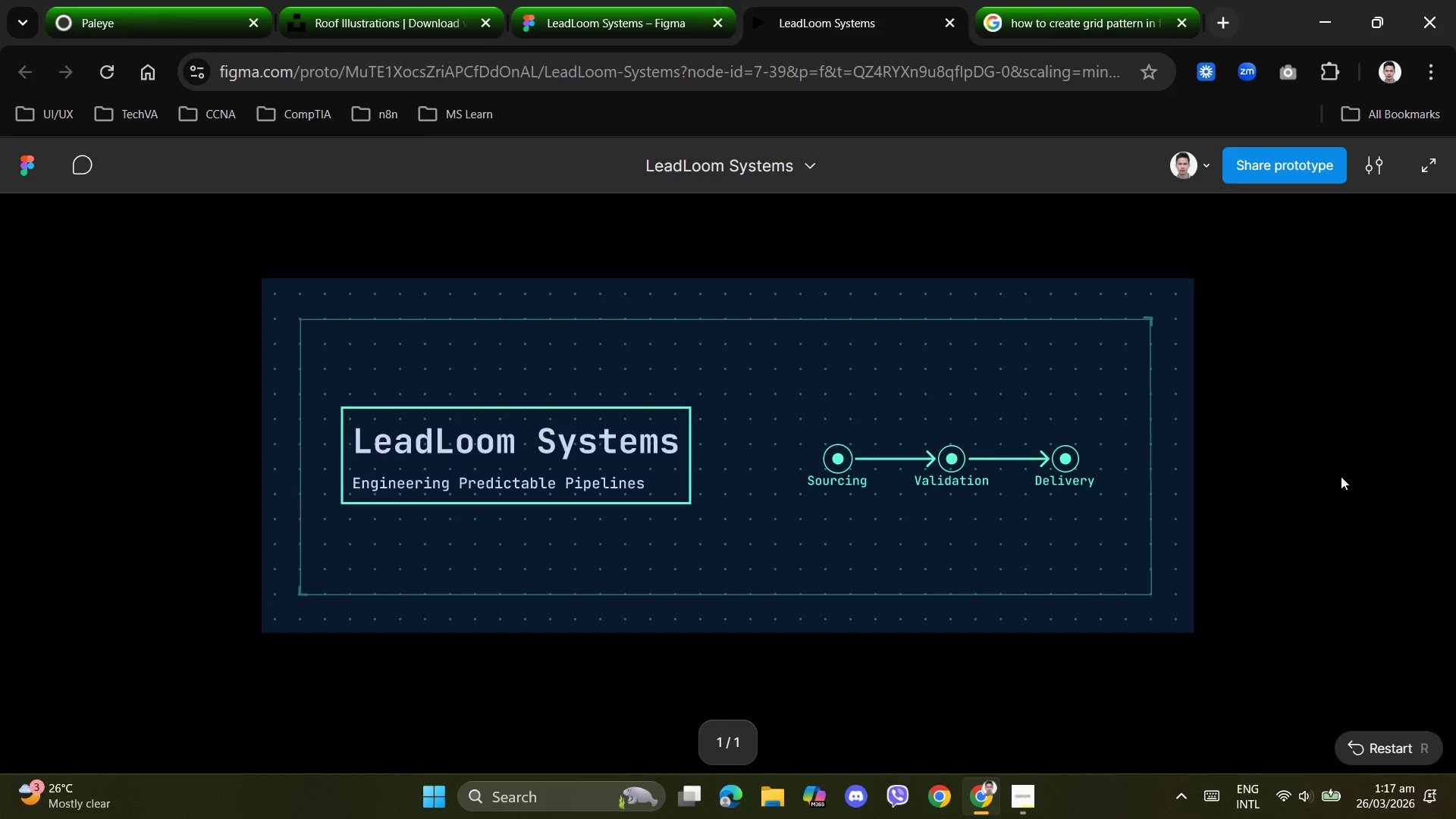 
left_click([1341, 476])
 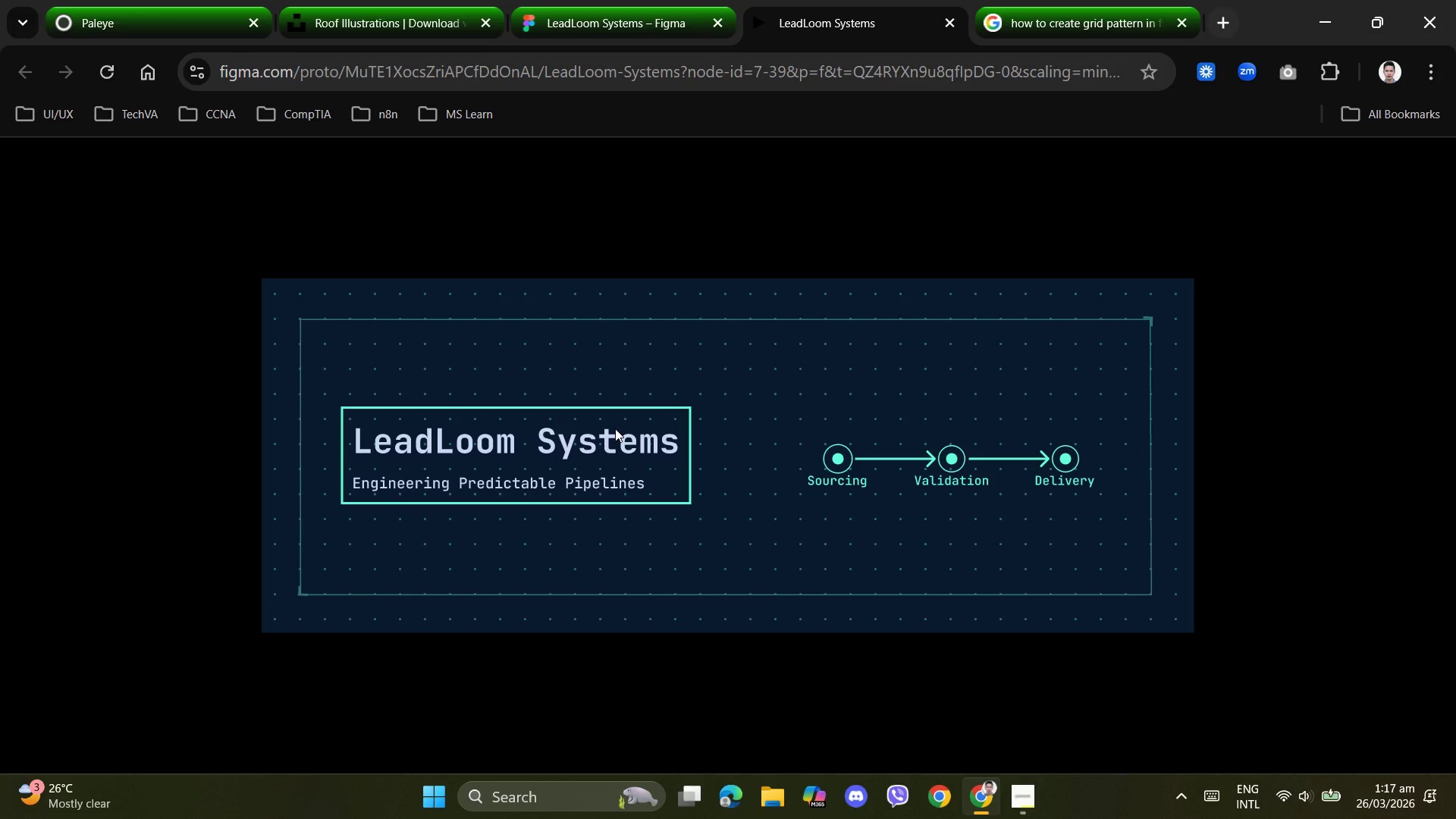 
wait(25.86)
 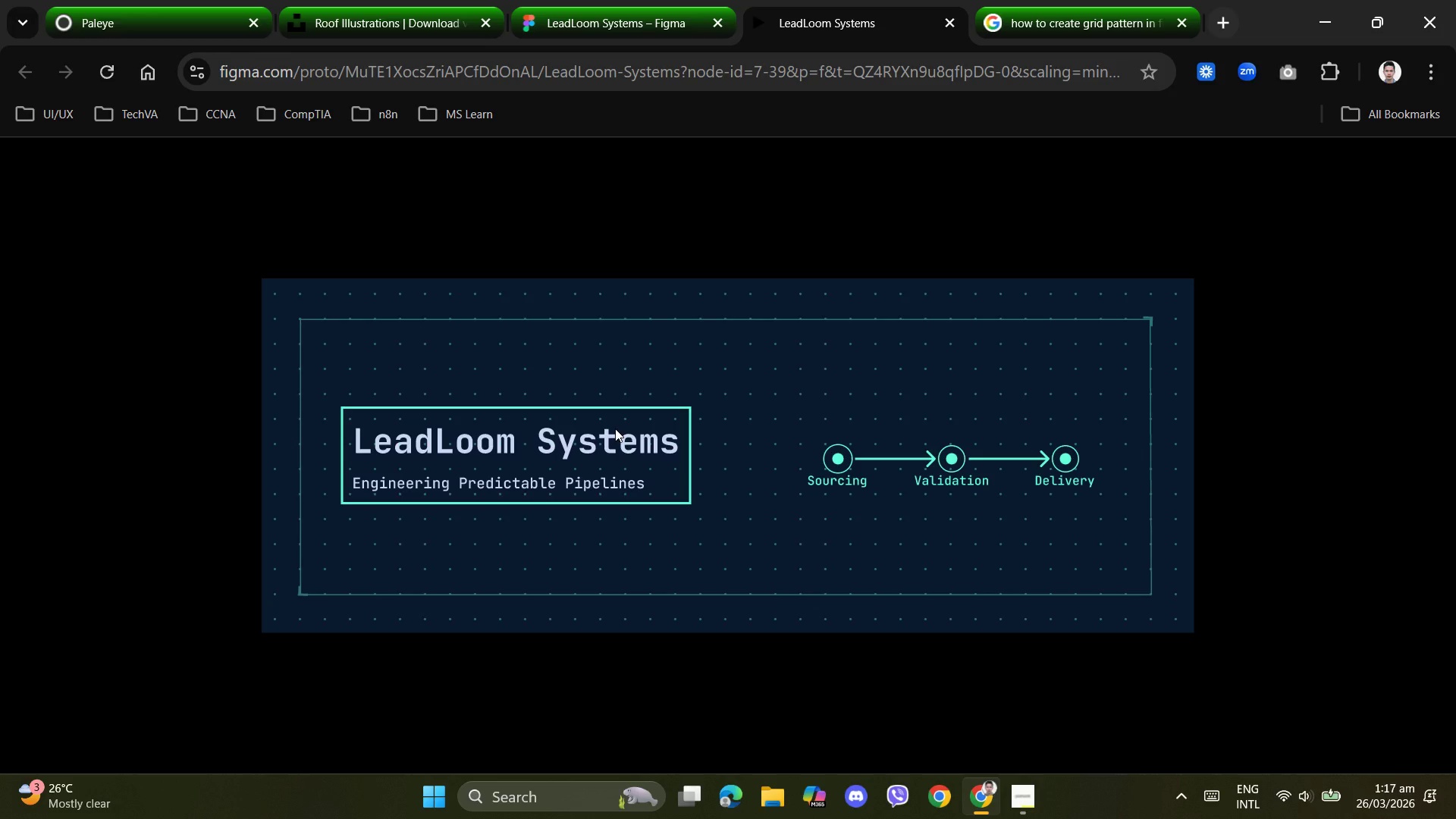 
left_click([602, 16])
 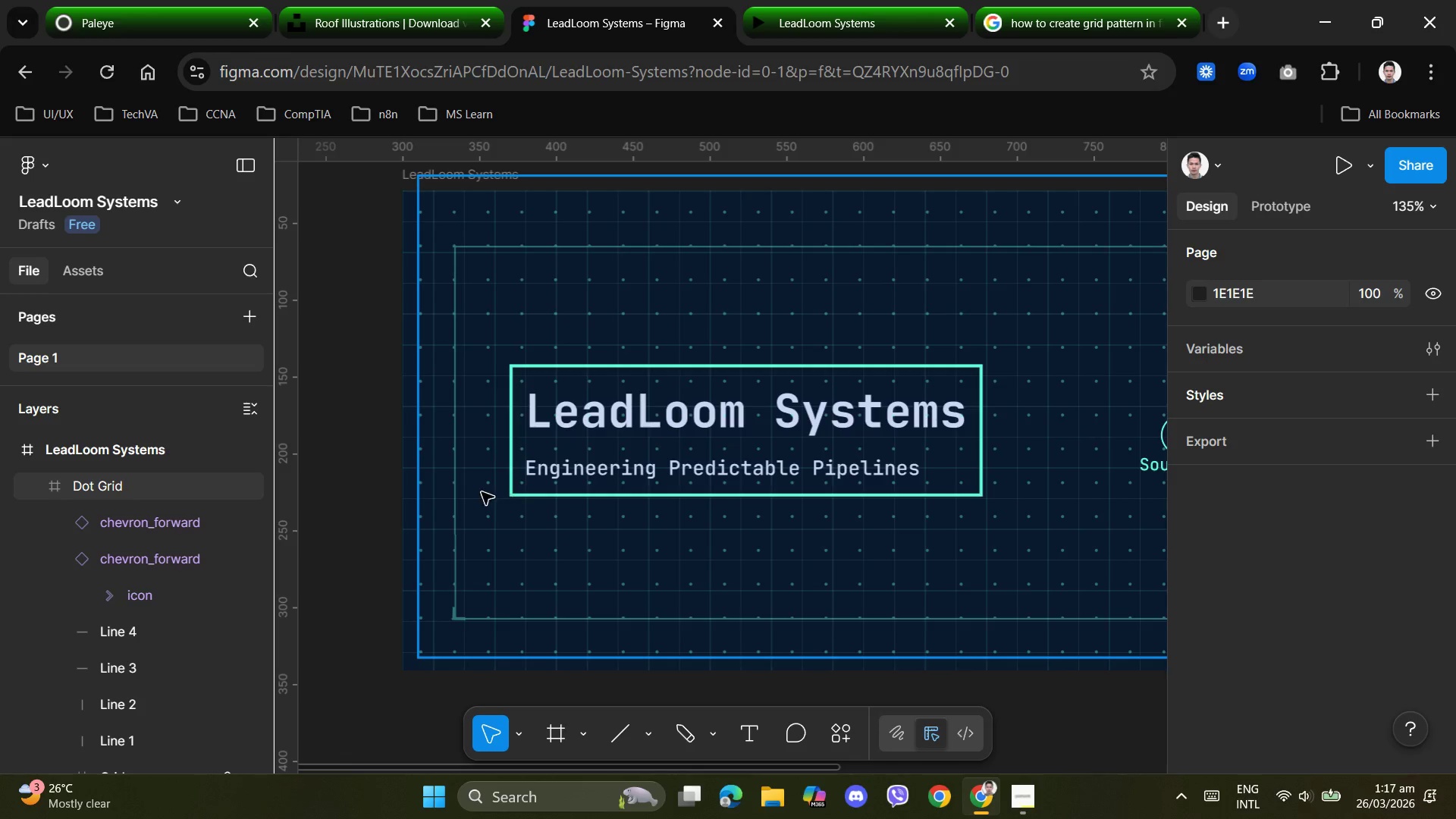 
left_click([475, 489])
 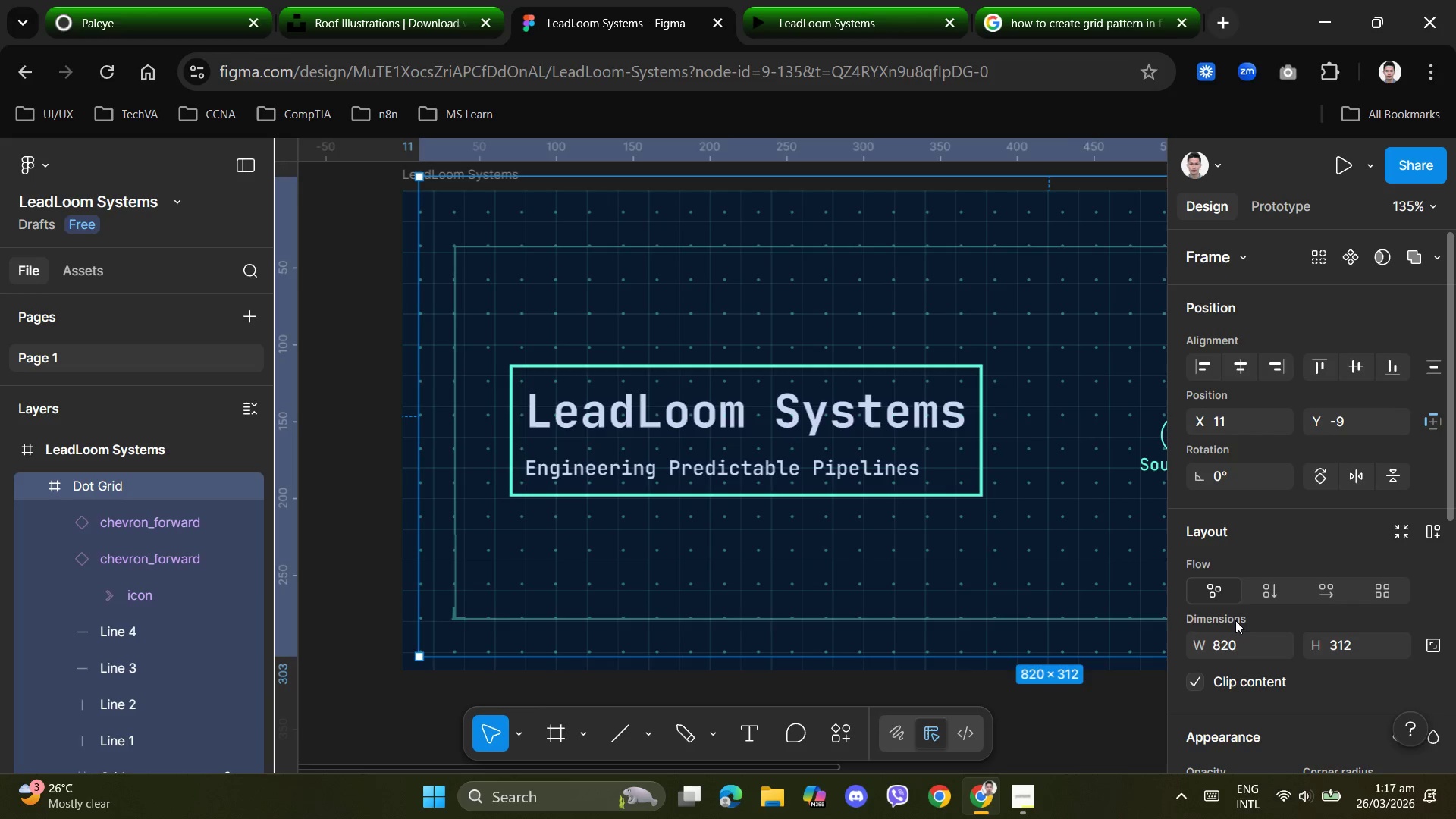 
scroll: coordinate [1332, 588], scroll_direction: down, amount: 5.0
 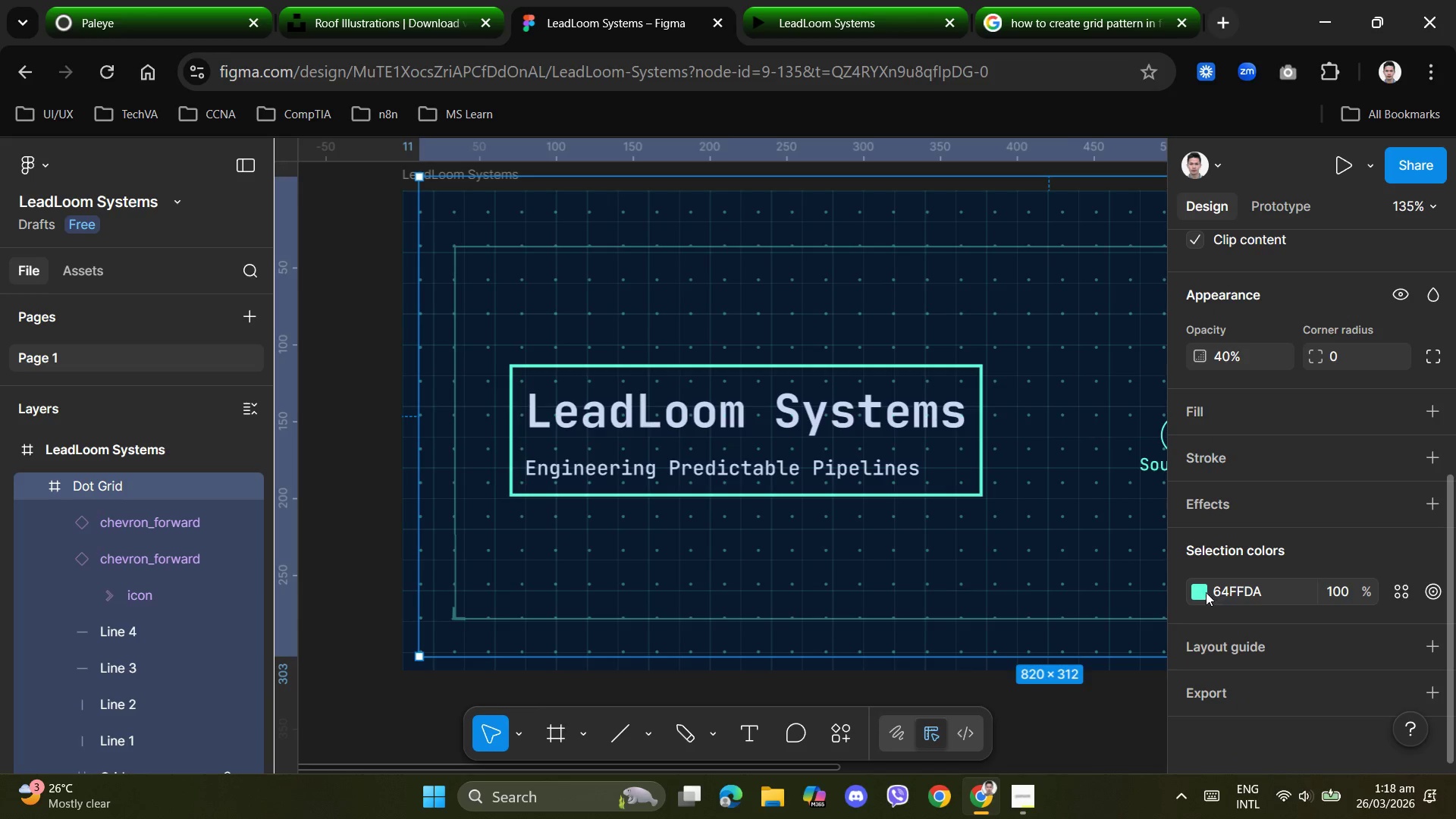 
left_click([1203, 593])
 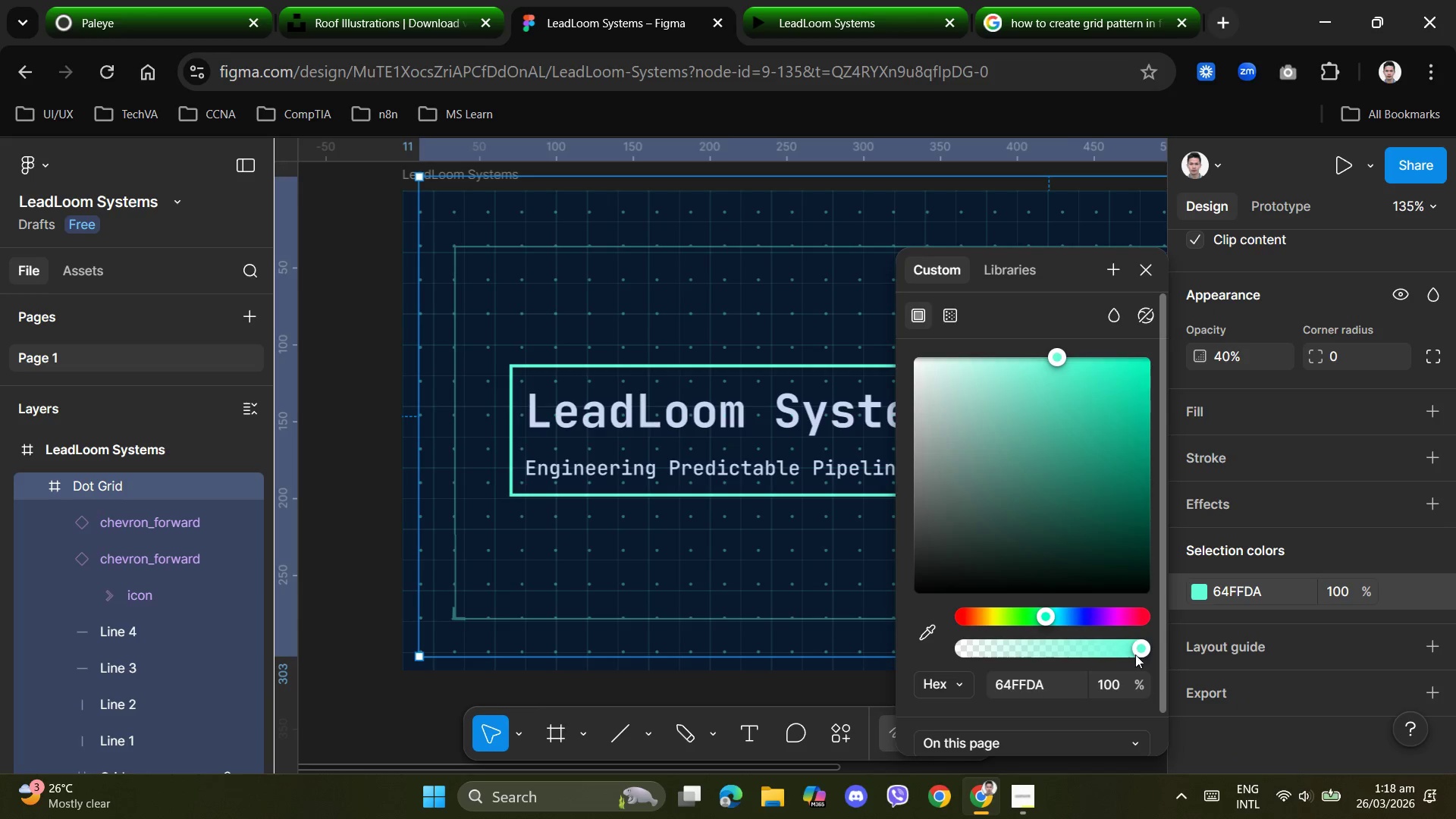 
left_click_drag(start_coordinate=[1138, 649], to_coordinate=[1012, 650])
 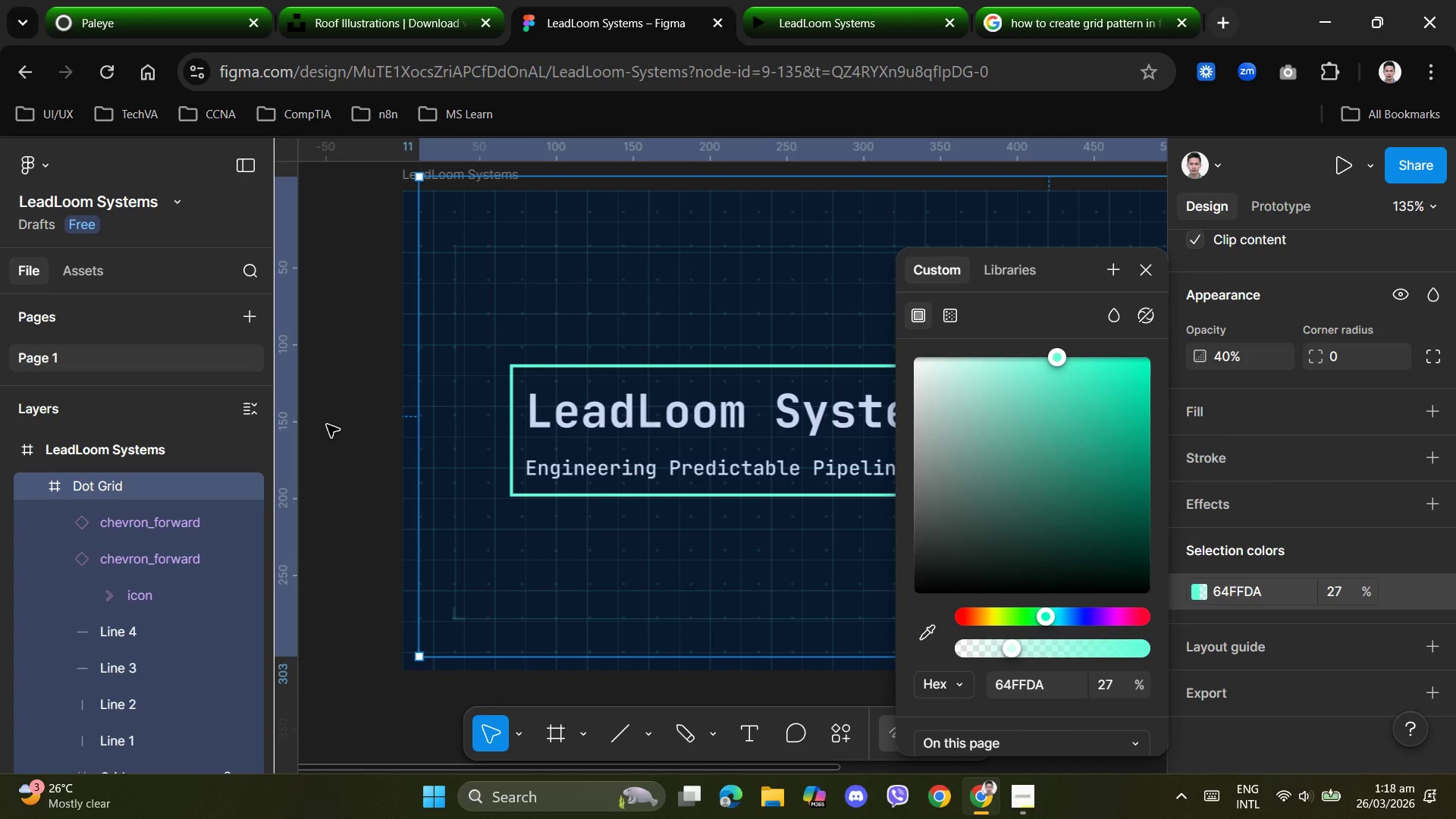 
left_click([331, 426])
 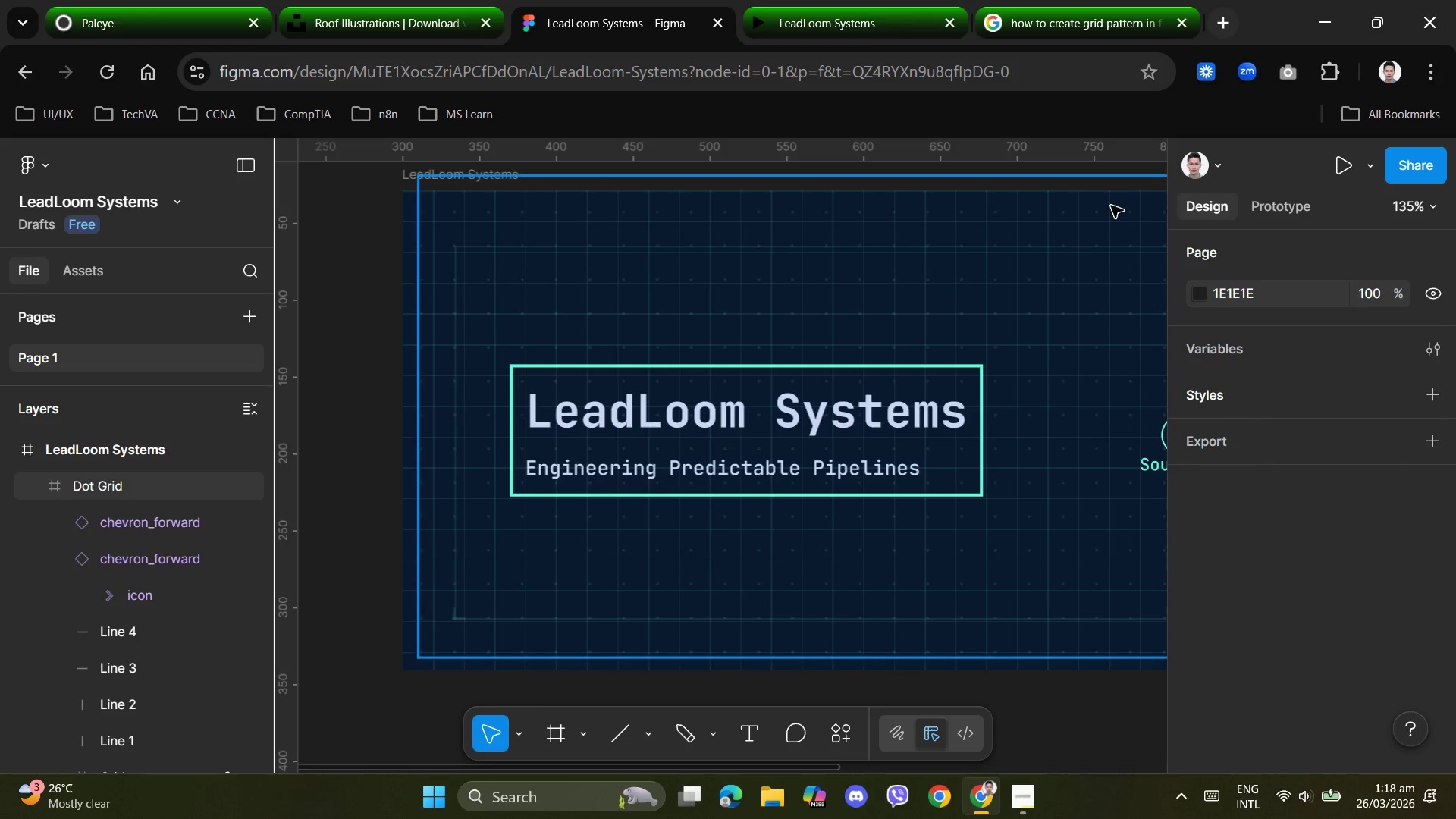 
left_click([855, 9])
 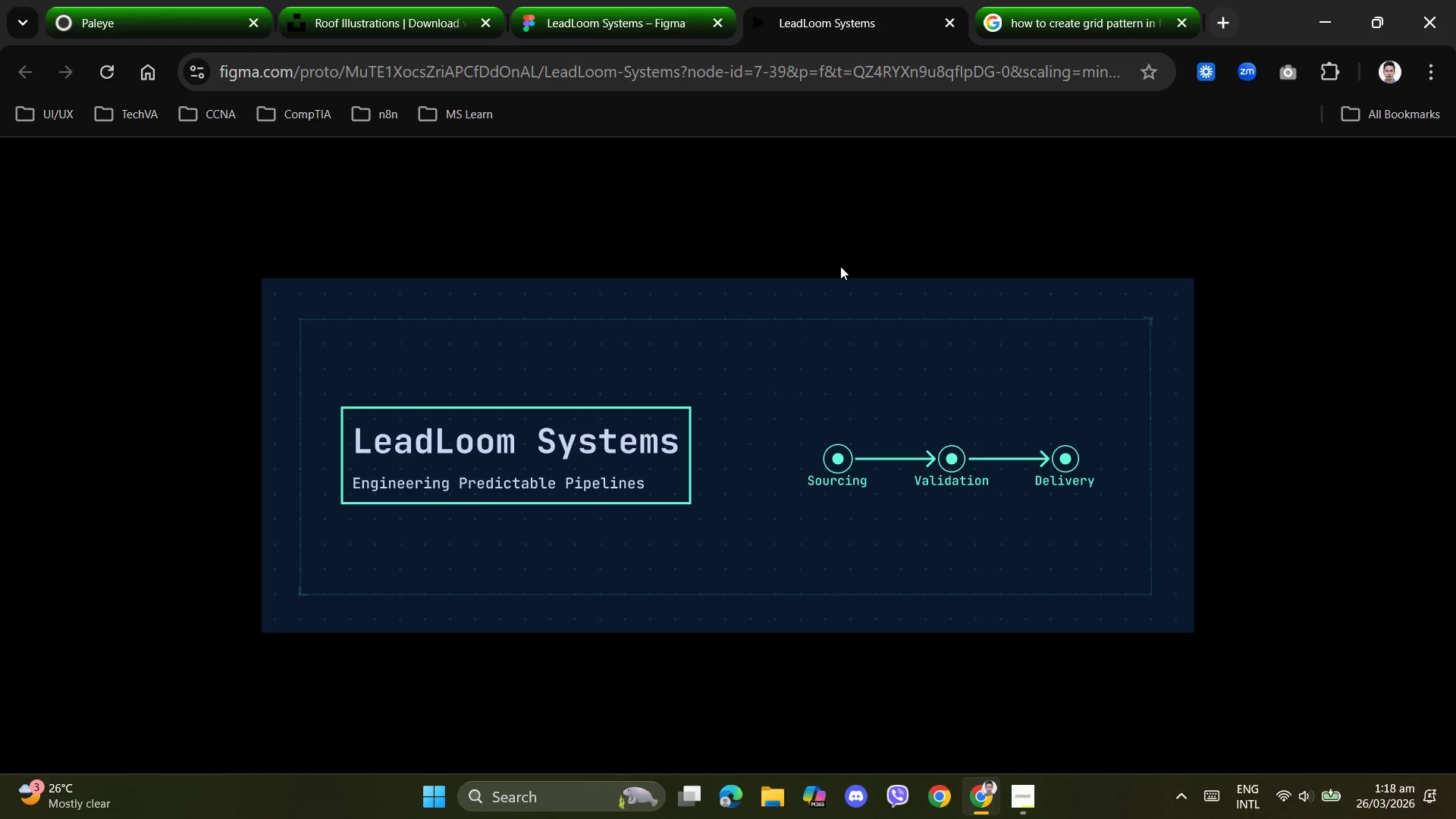 
wait(10.22)
 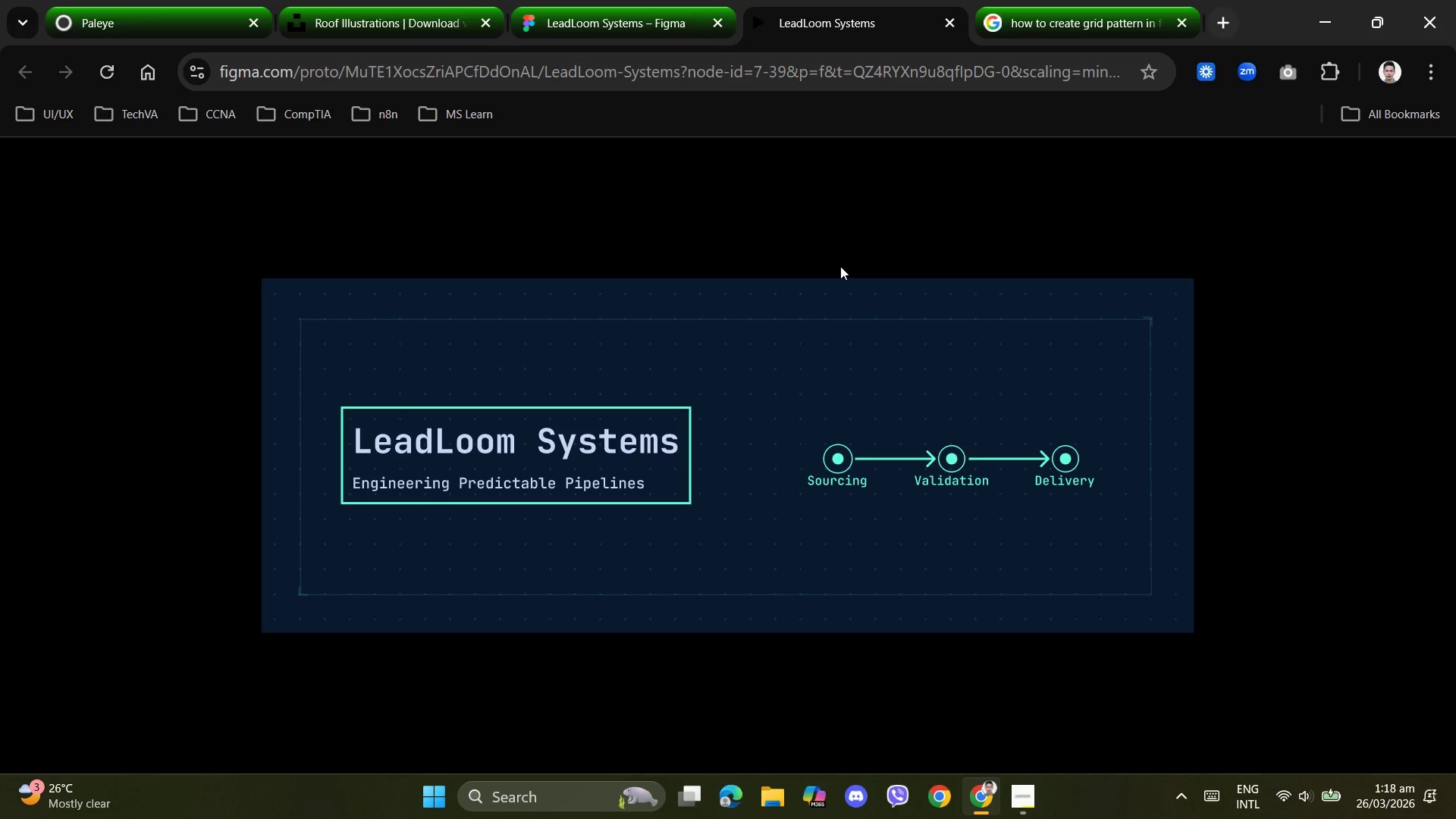 
left_click([593, 27])
 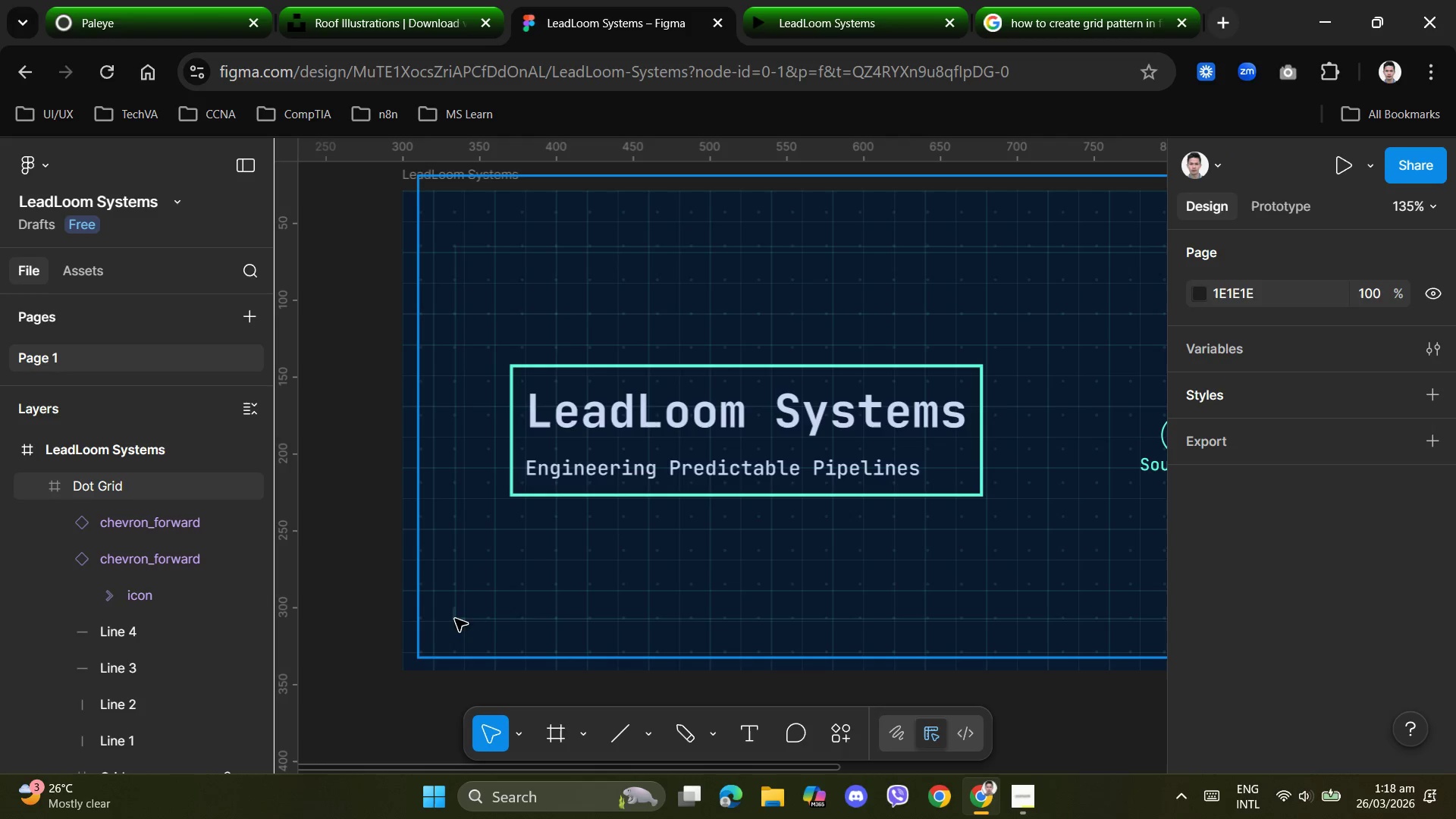 
left_click([402, 730])
 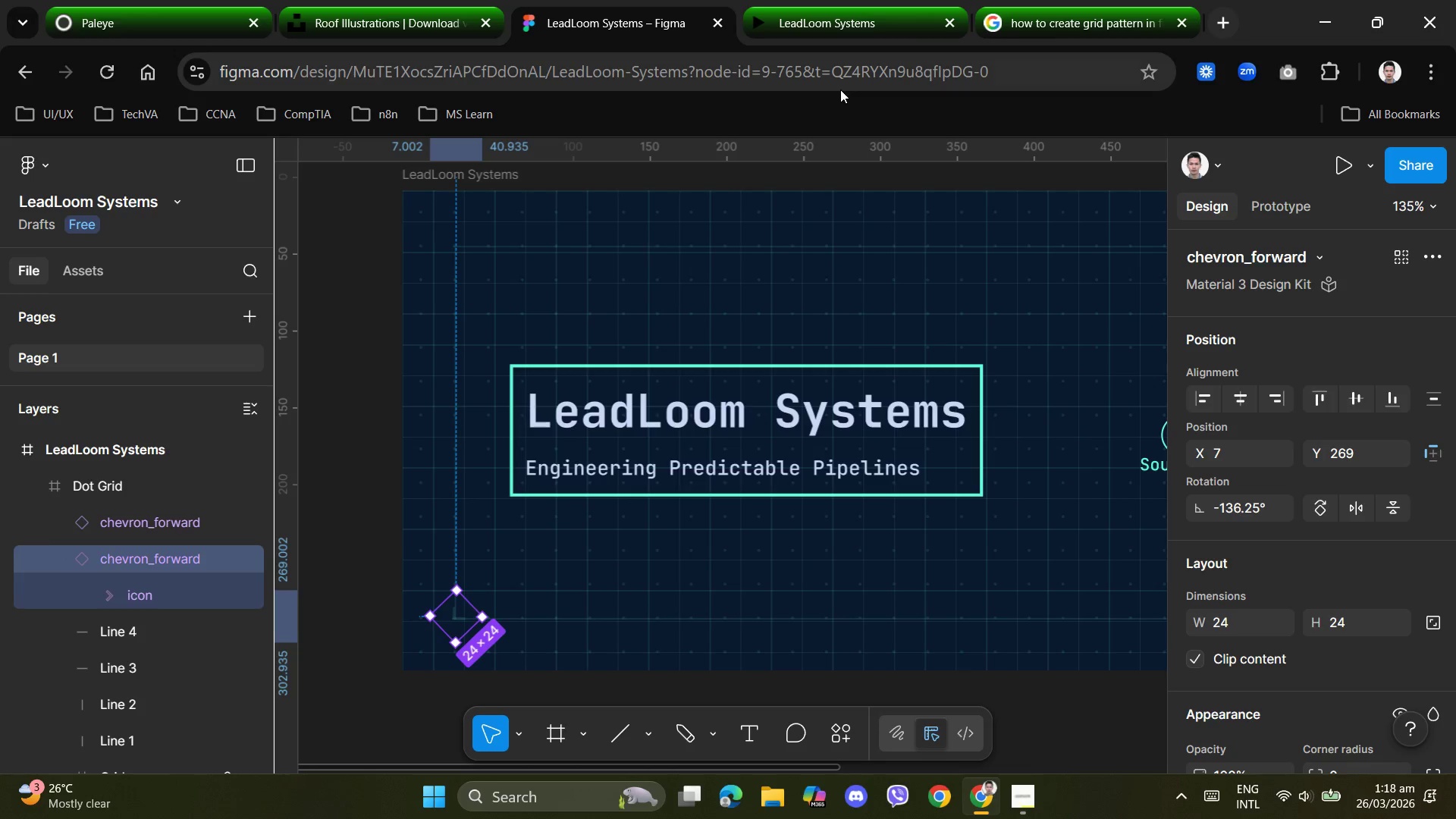 
mouse_move([884, 20])
 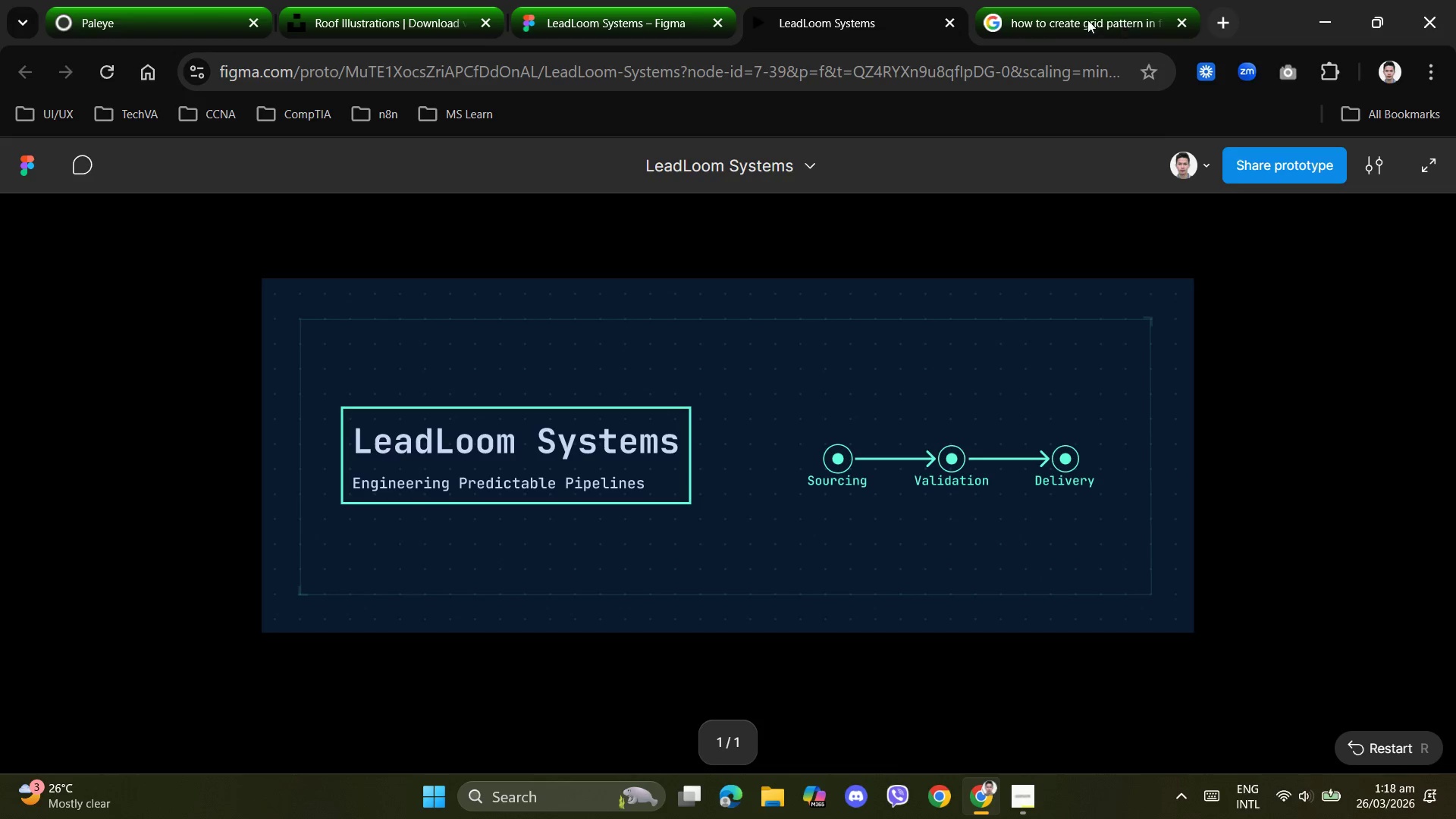 
left_click([1086, 19])
 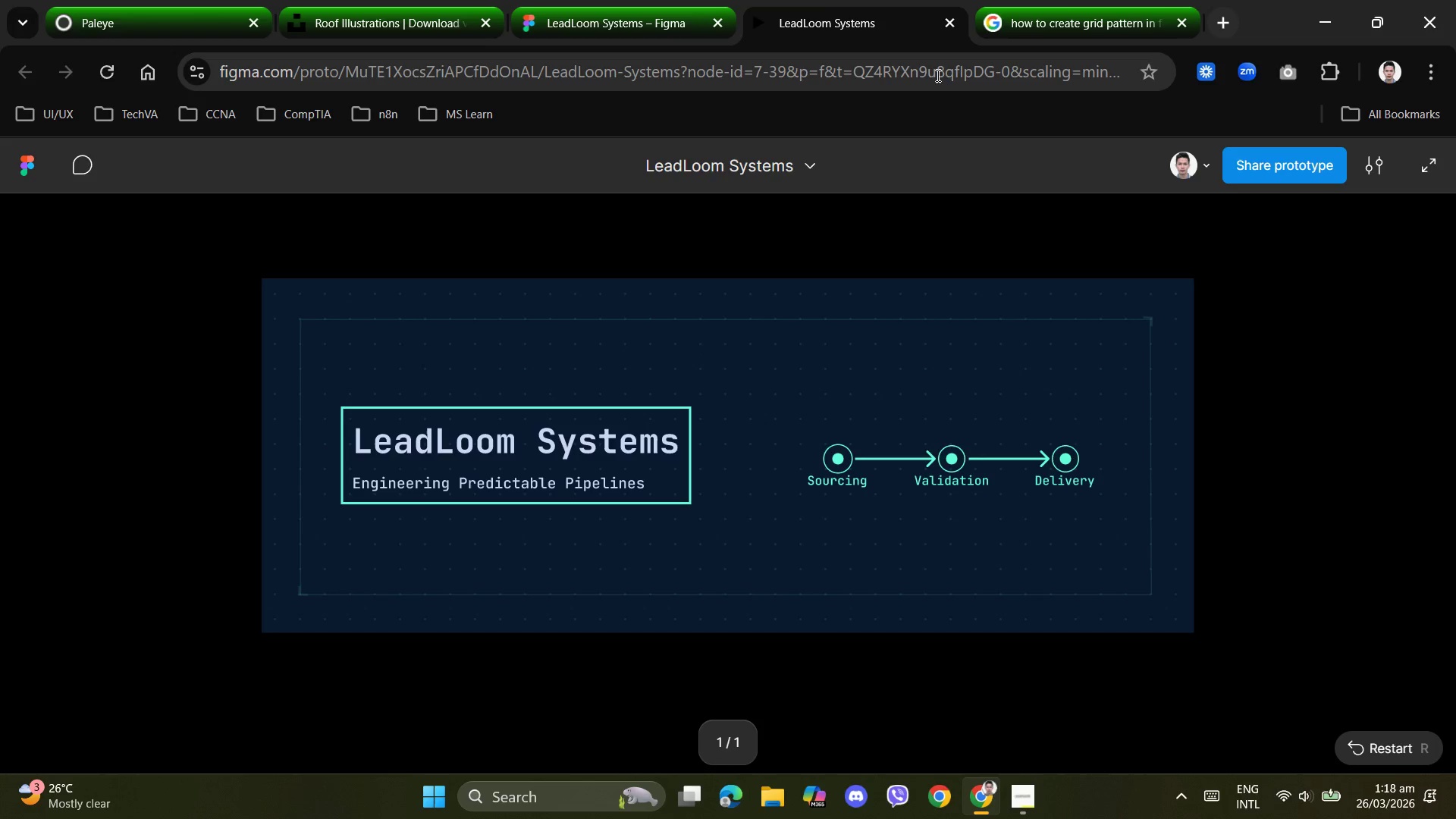 
mouse_move([651, 26])
 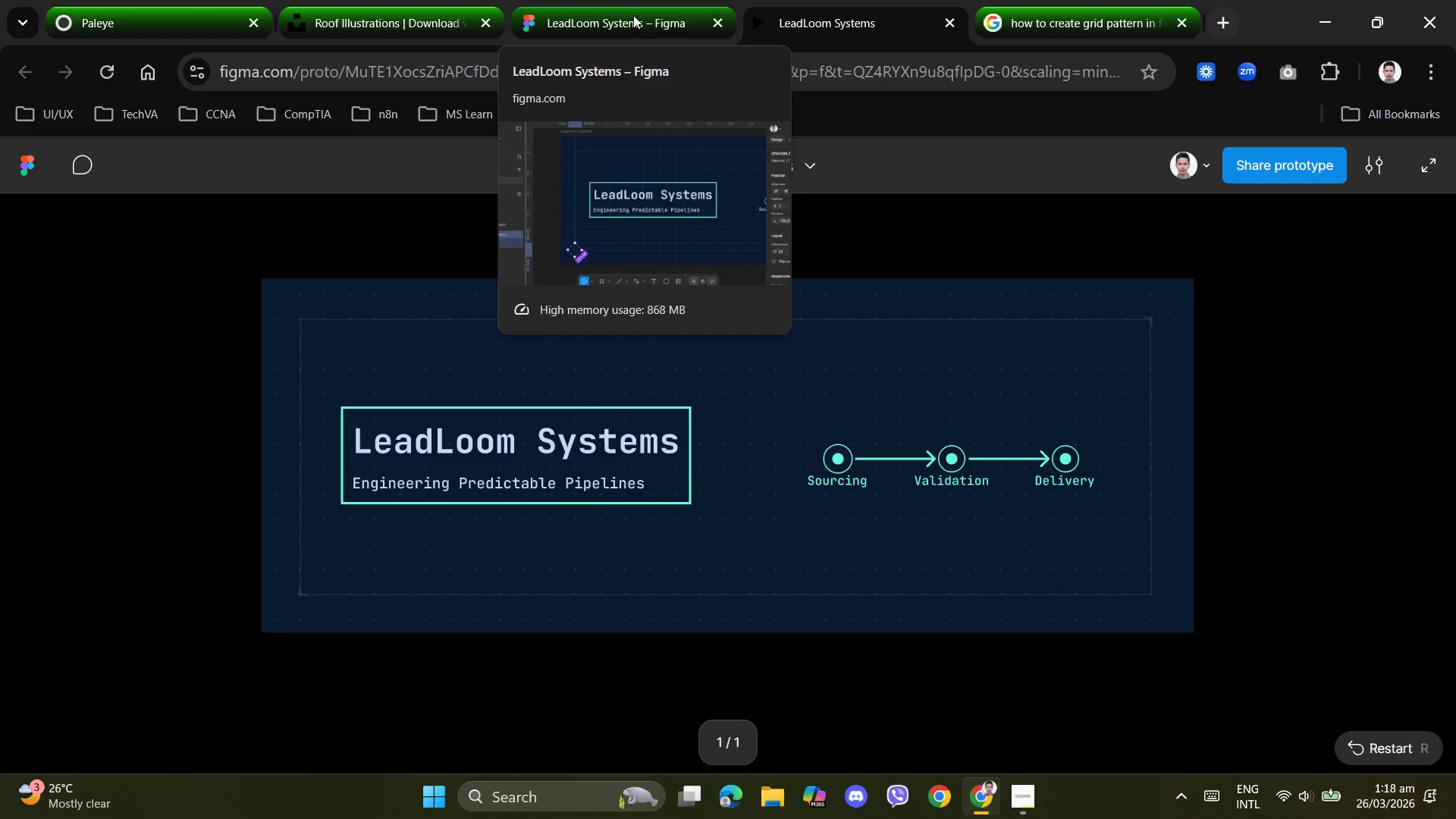 
left_click([633, 15])
 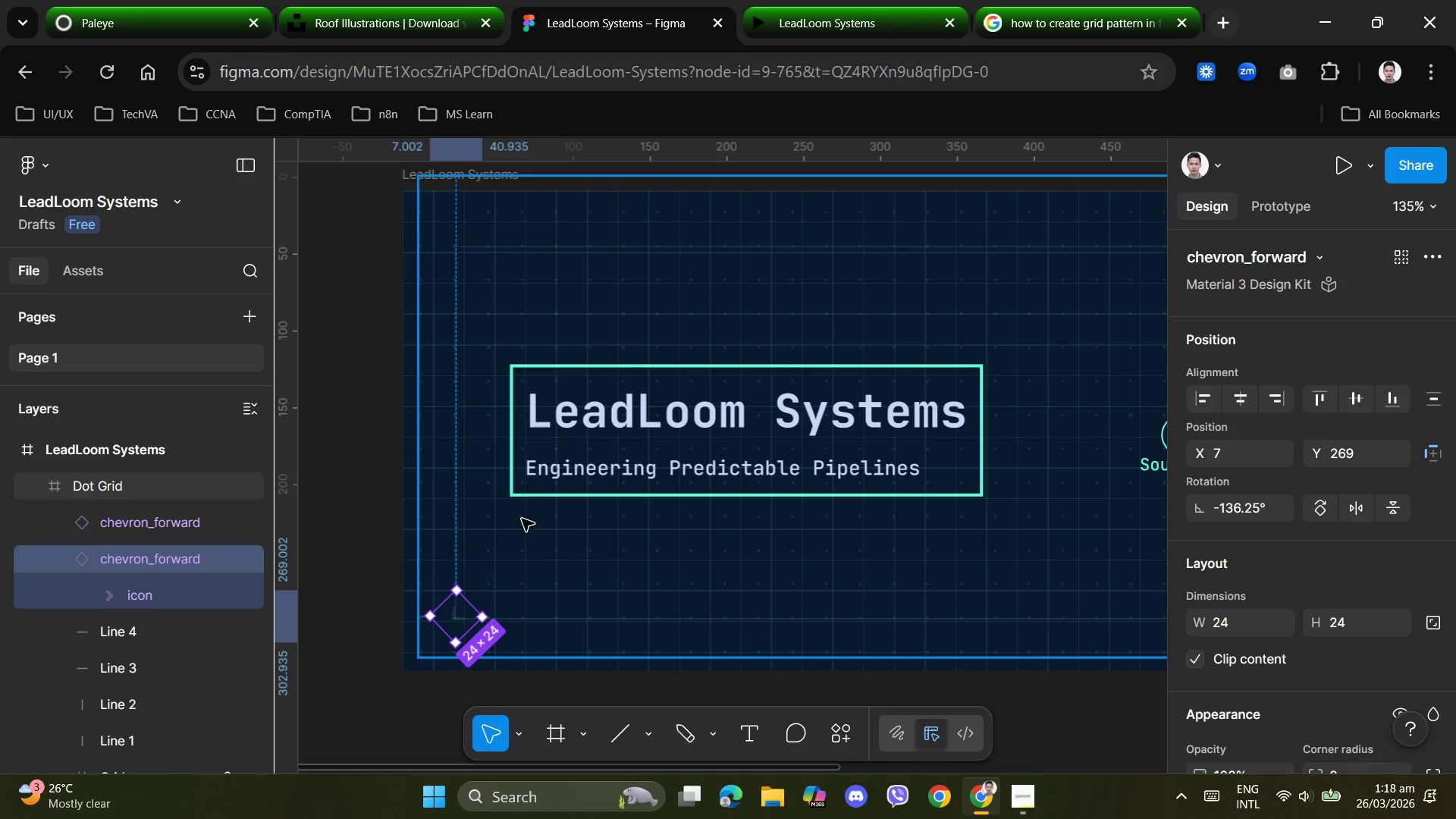 
key(Control+Z)
 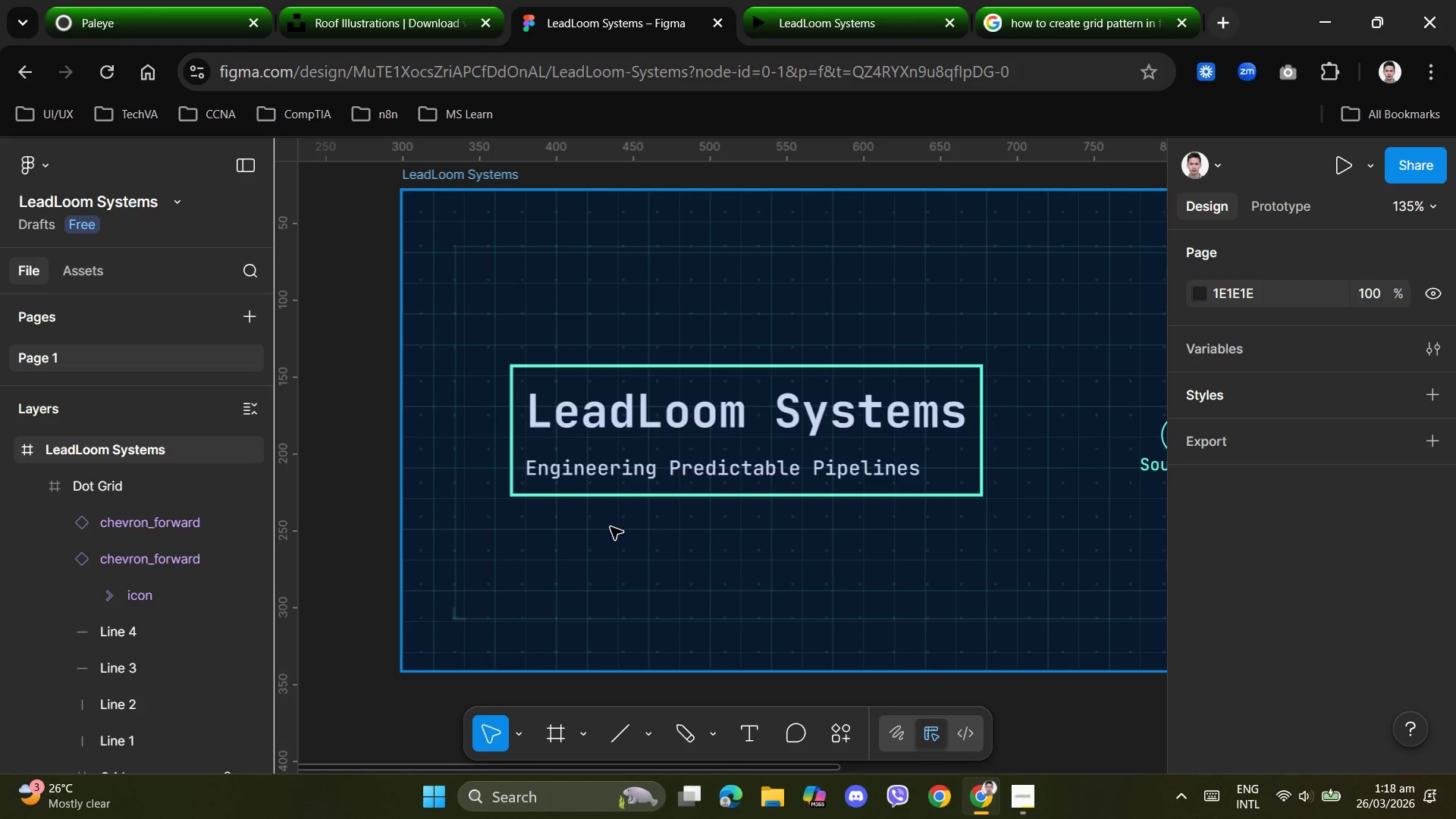 
key(Control+Z)
 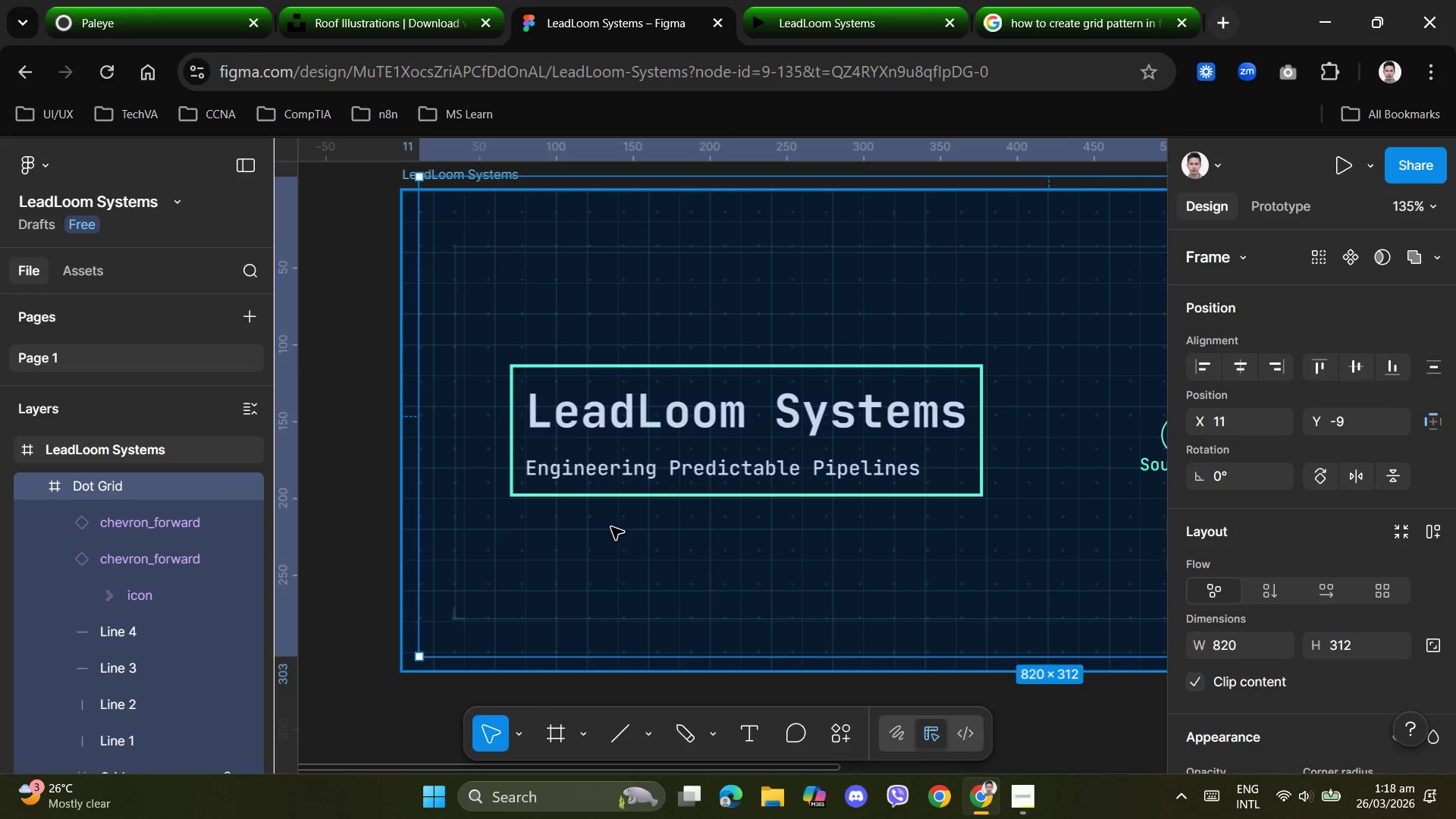 
key(Control+Z)
 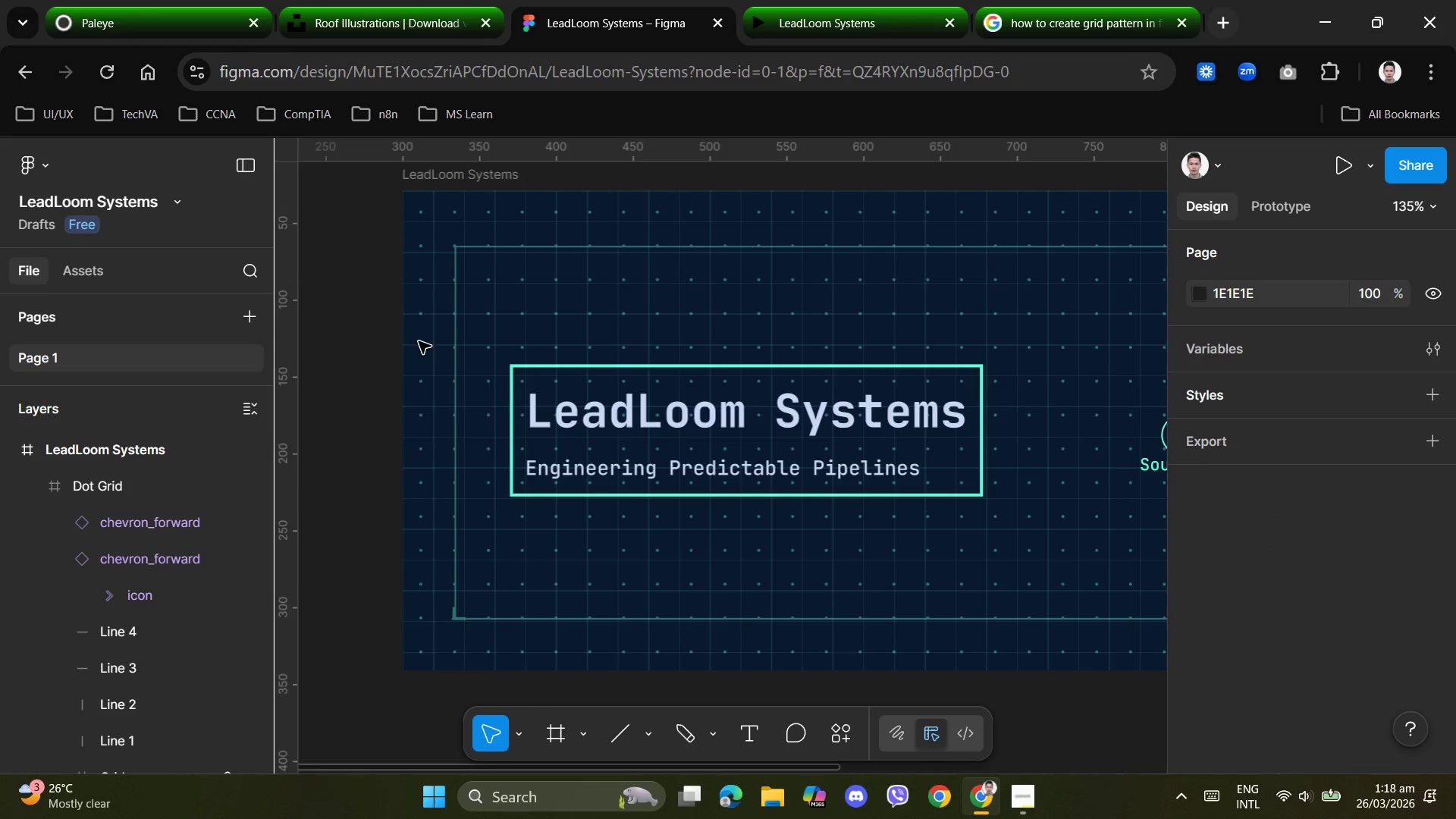 
wait(6.3)
 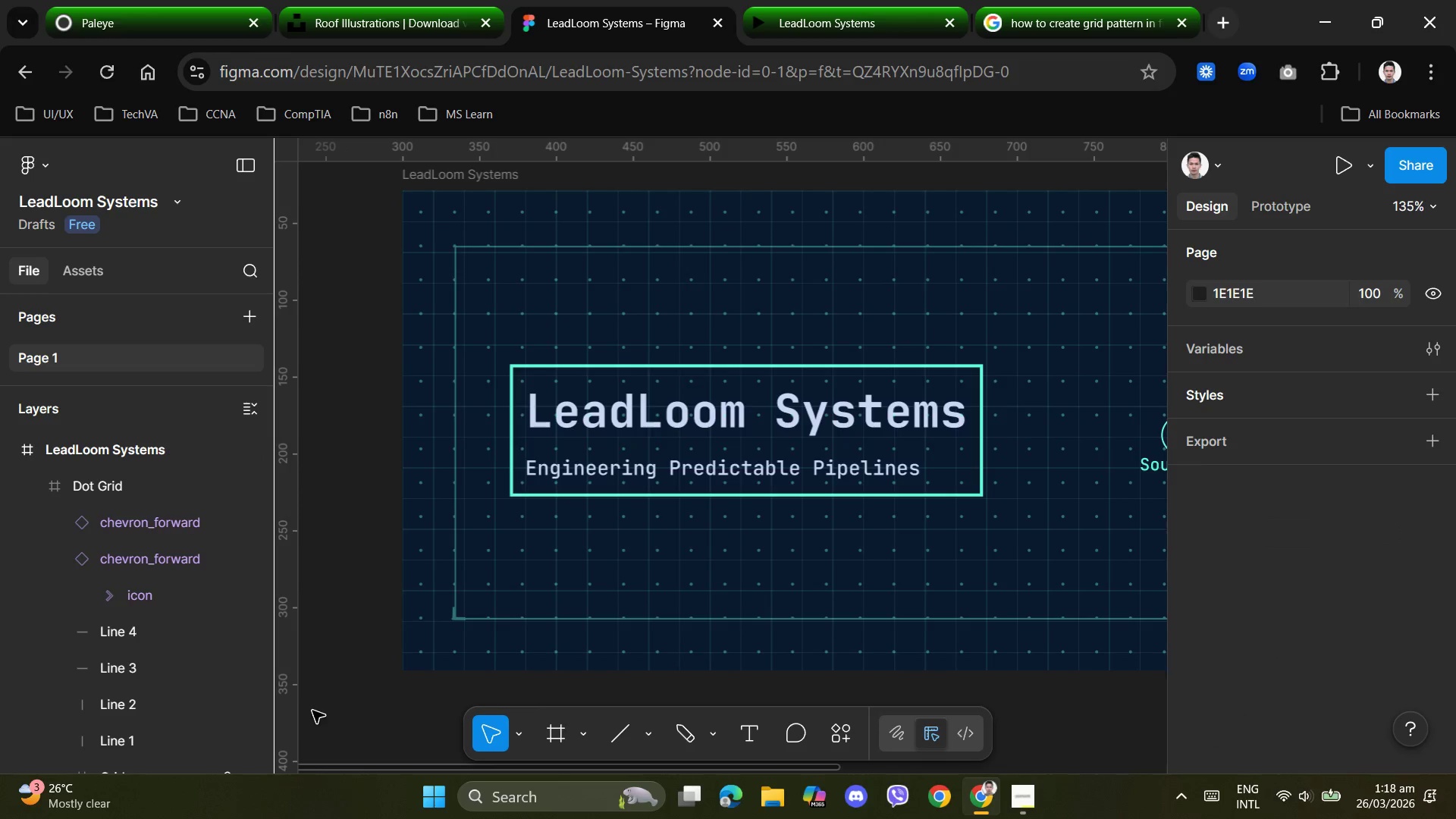 
left_click([513, 210])
 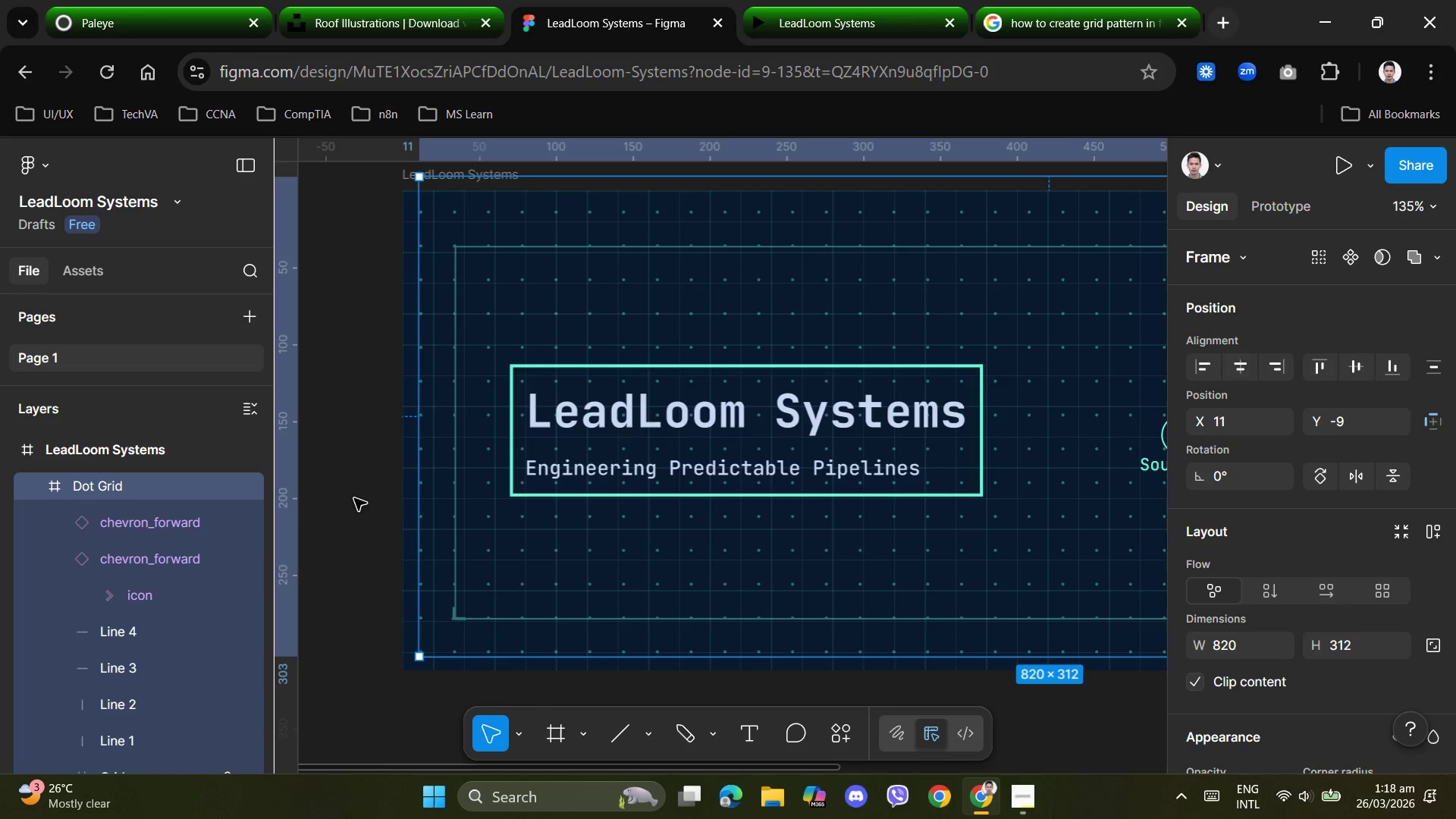 
left_click([356, 496])
 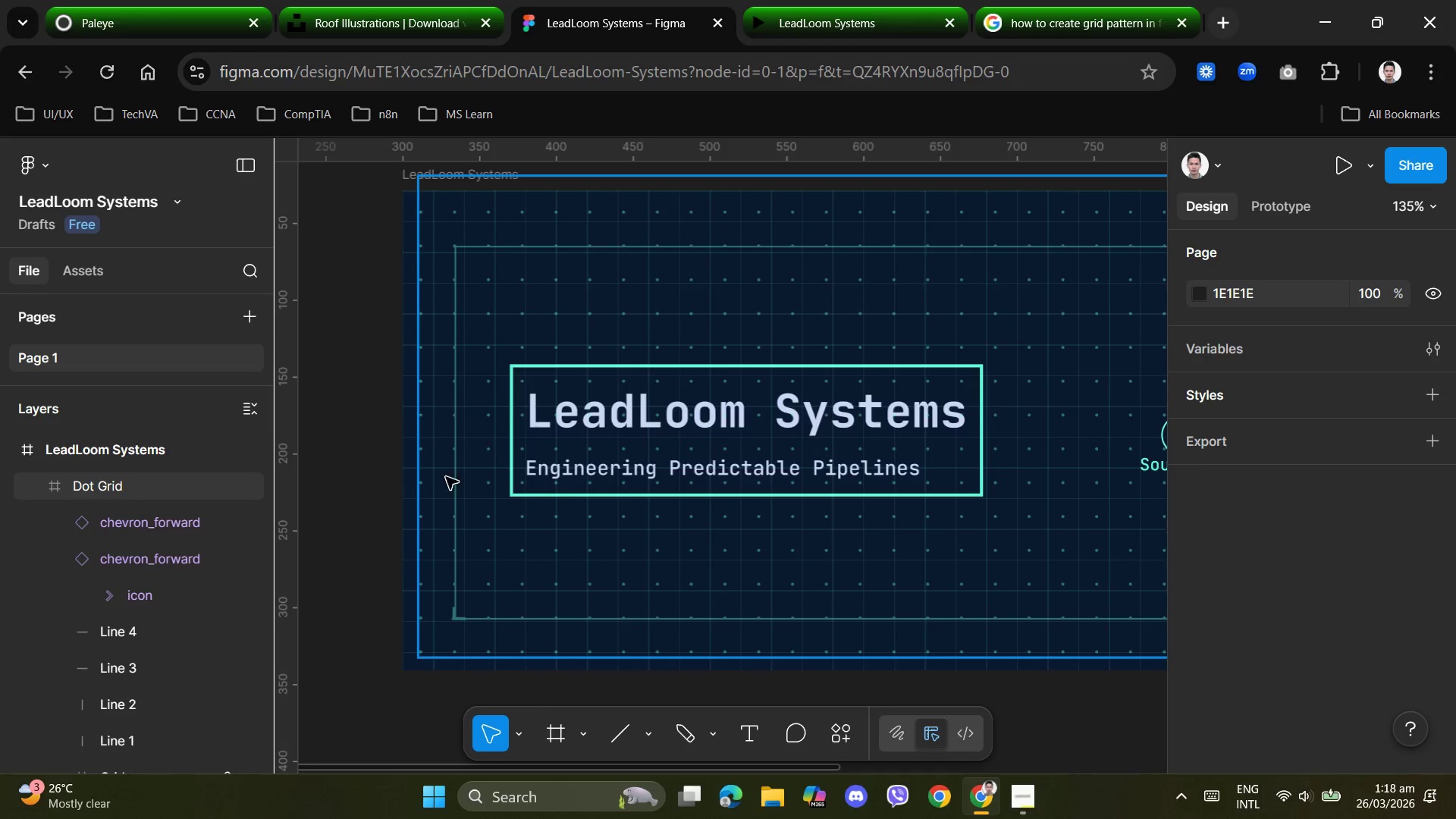 
left_click([770, 286])
 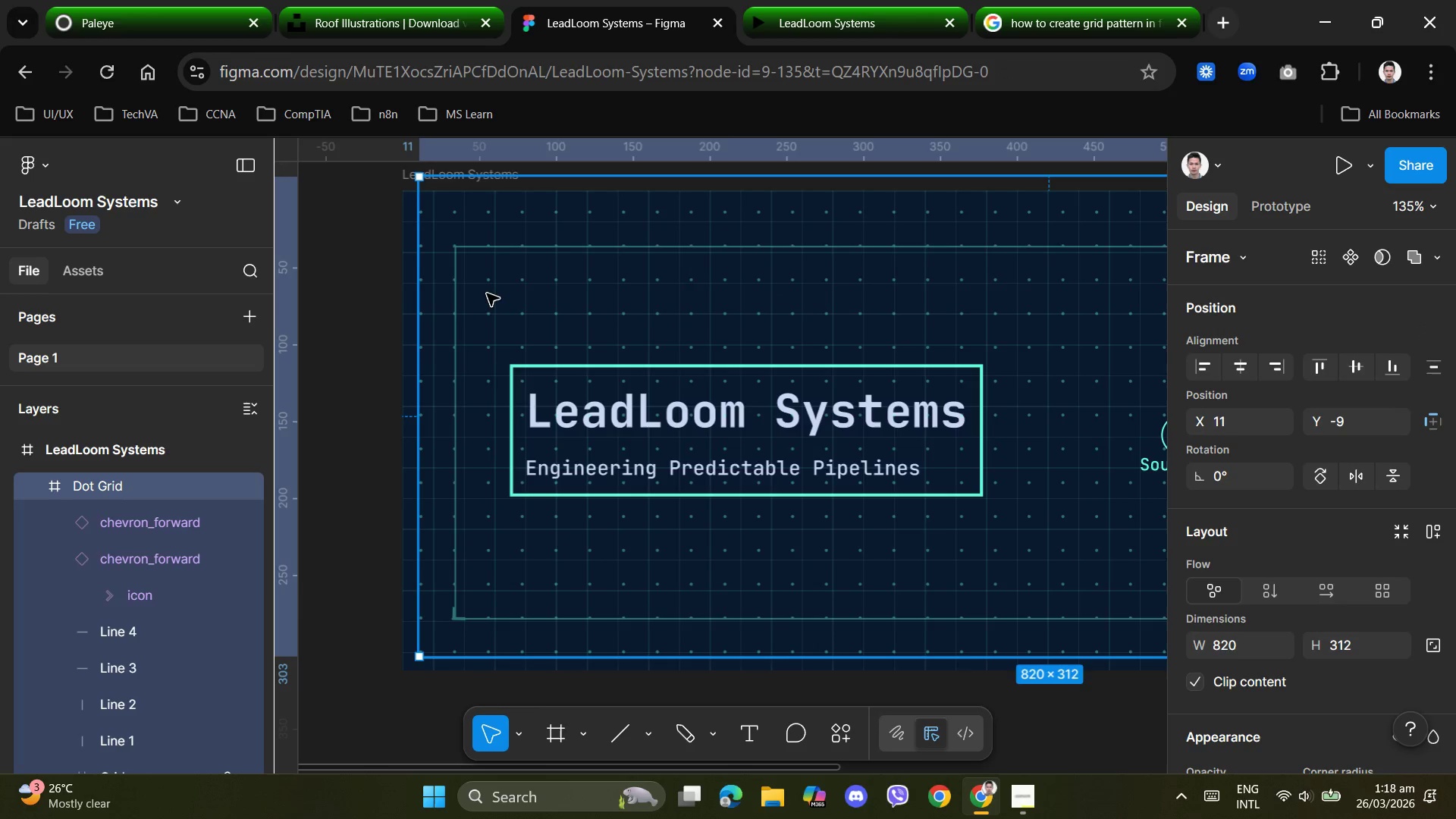 
scroll: coordinate [1312, 642], scroll_direction: down, amount: 3.0
 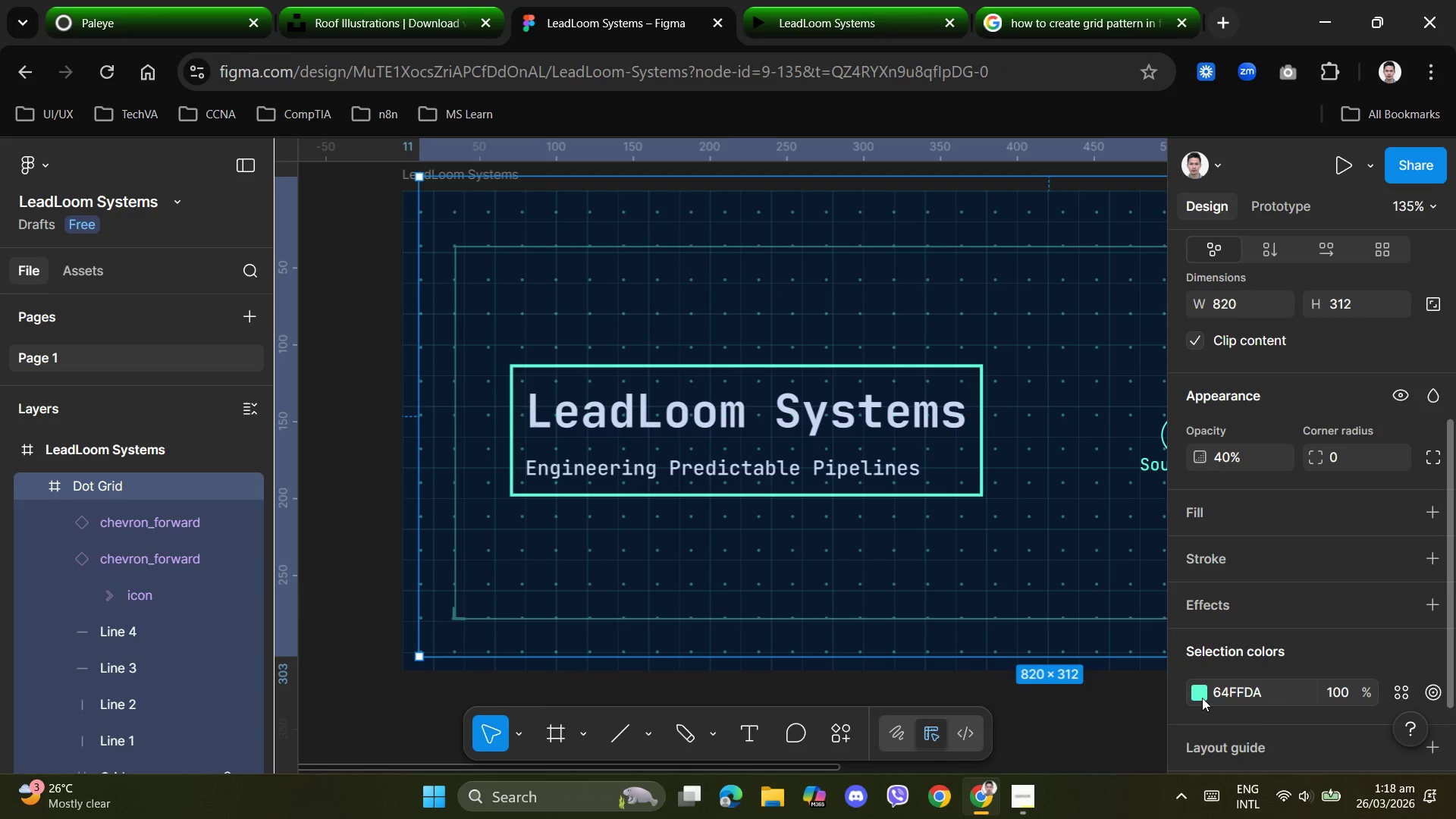 
left_click([1202, 698])
 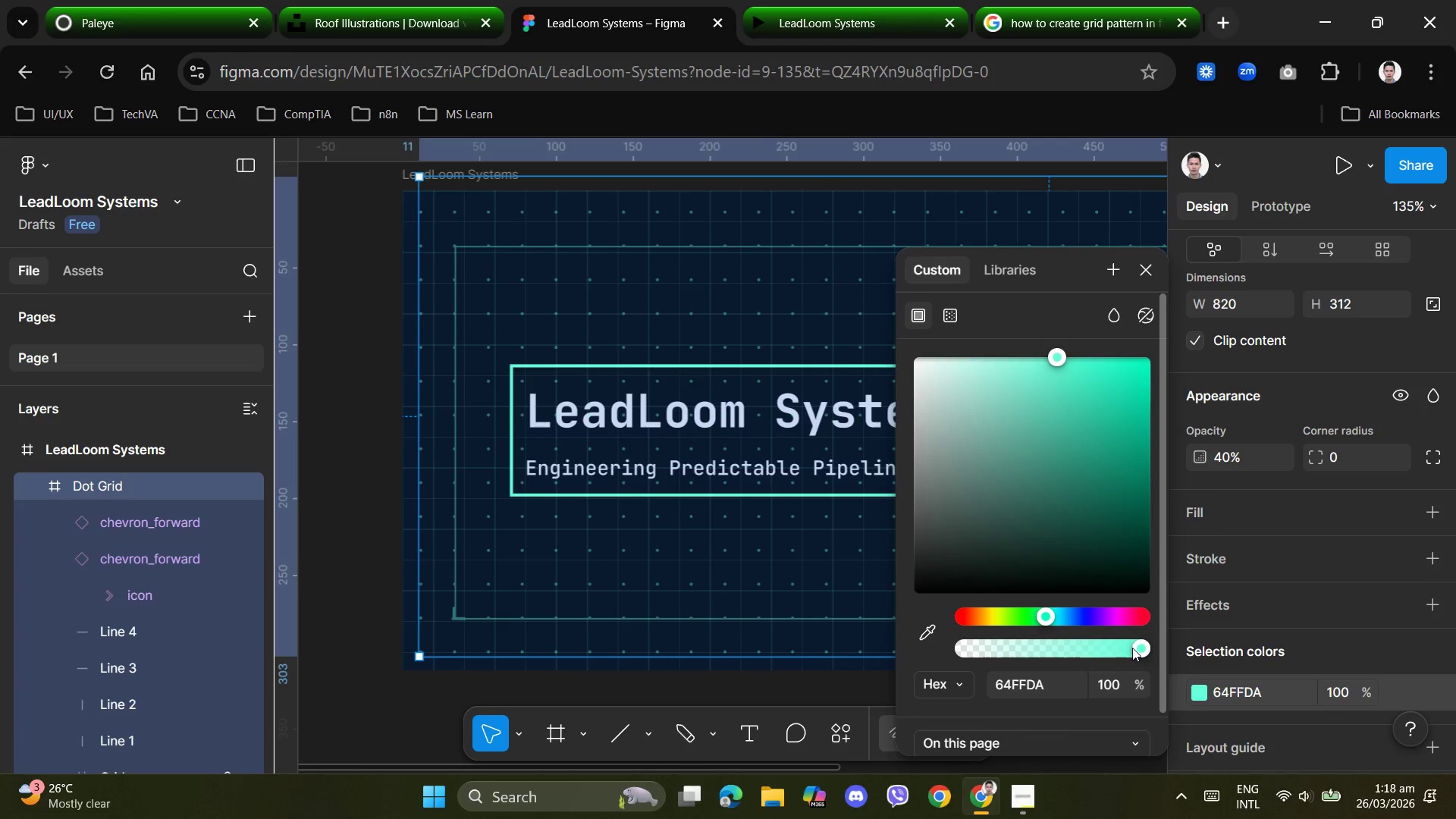 
left_click_drag(start_coordinate=[1132, 648], to_coordinate=[1040, 650])
 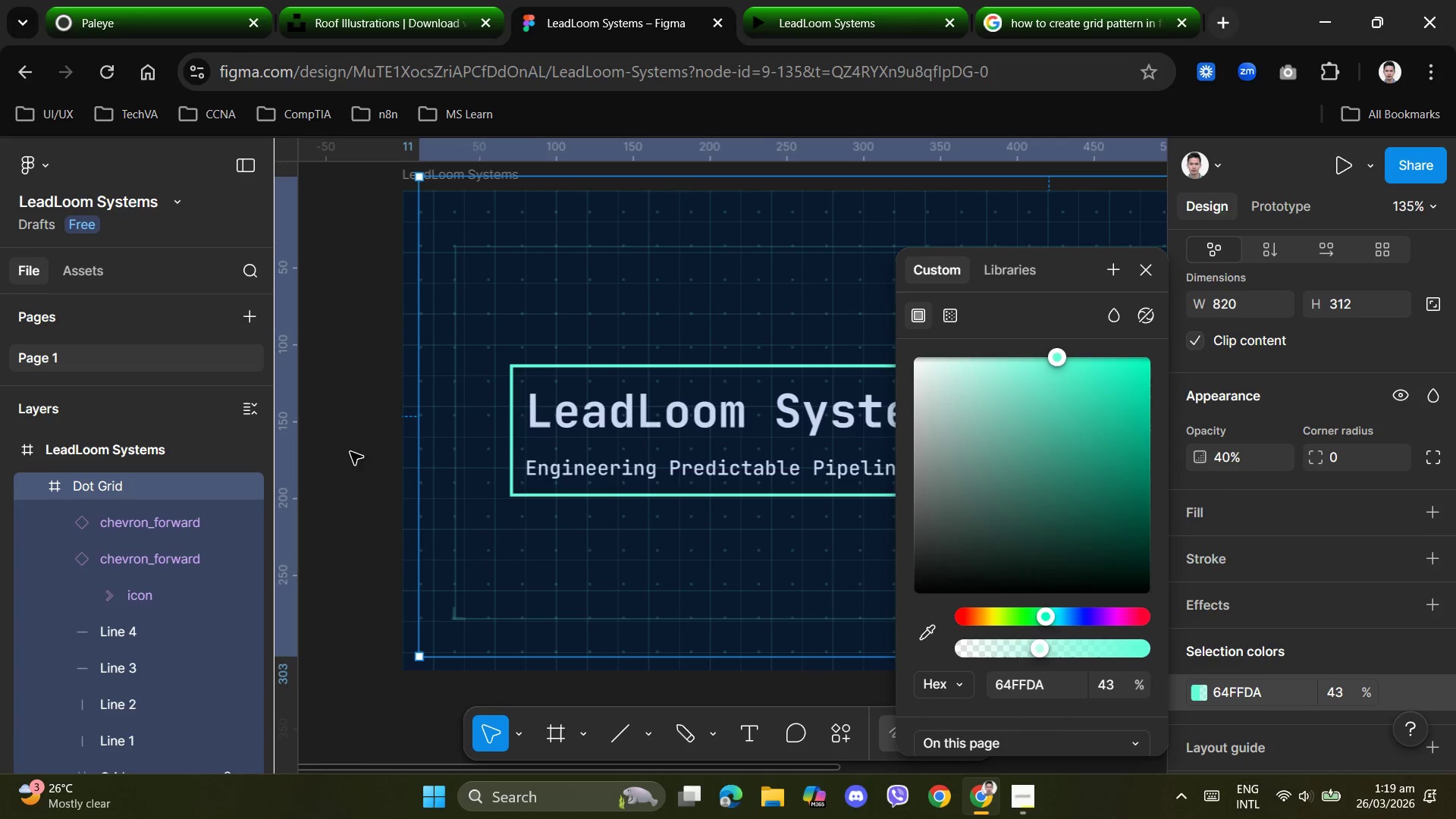 
left_click([320, 435])
 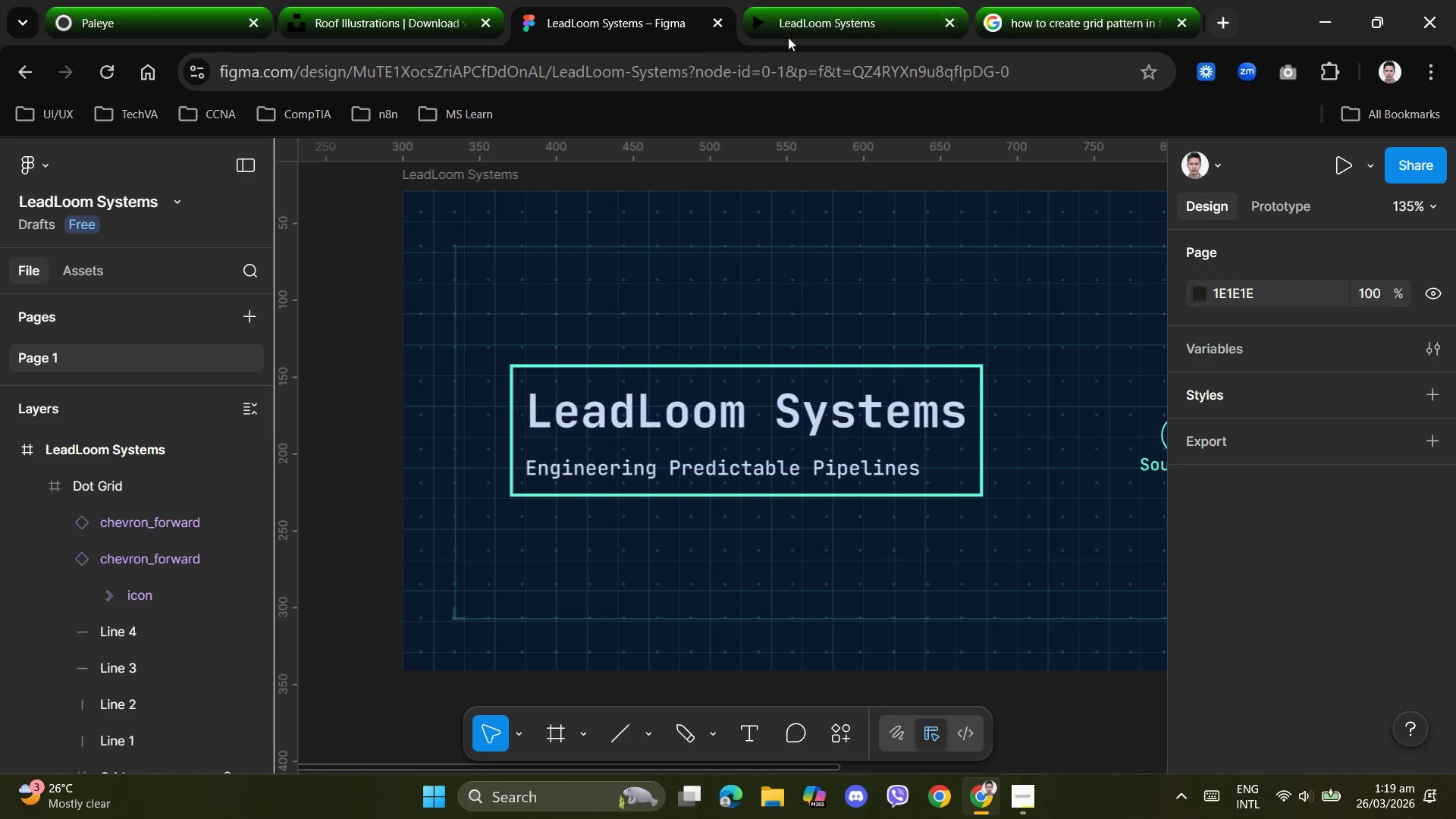 
left_click([842, 13])
 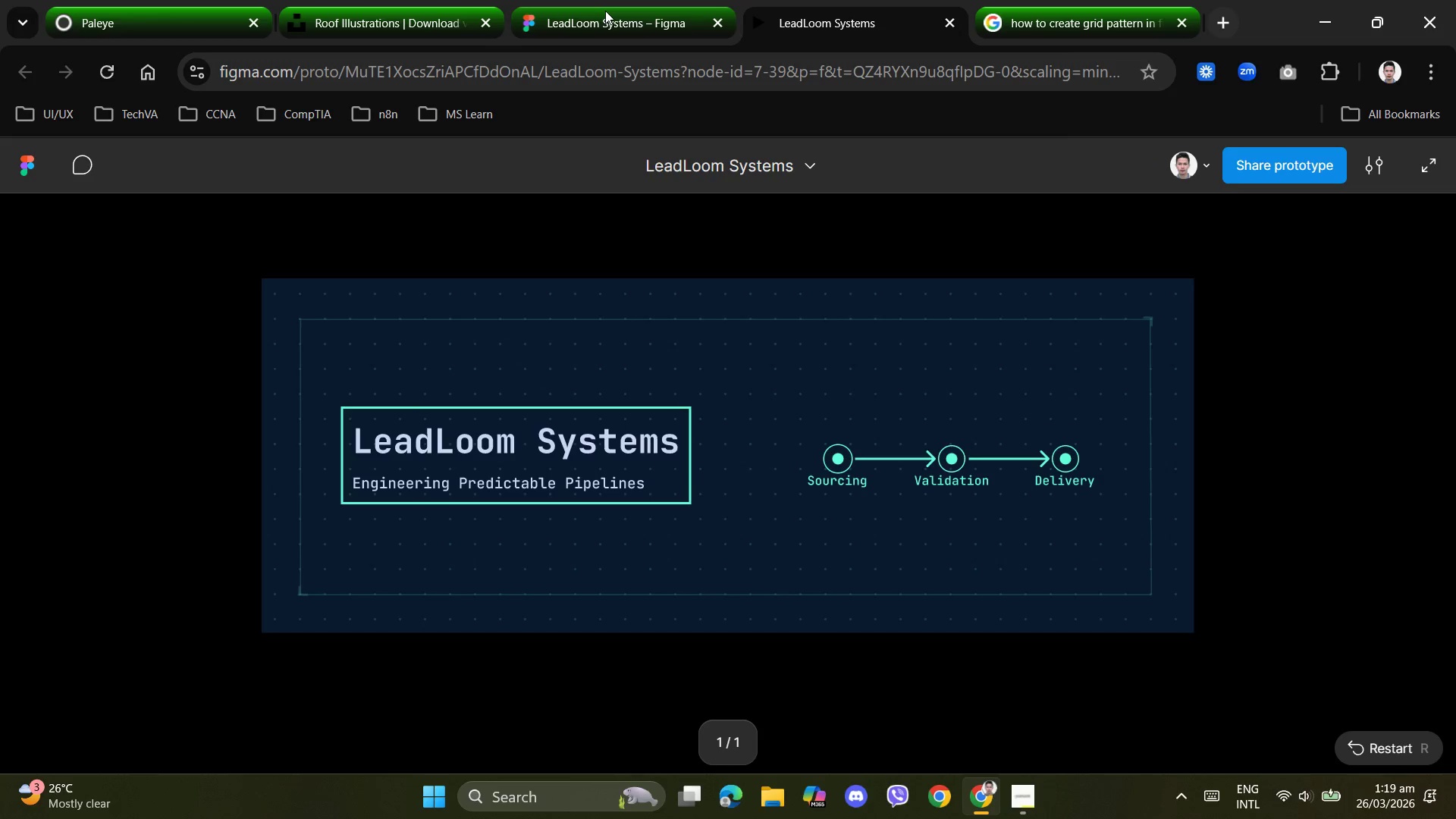 
left_click([605, 11])
 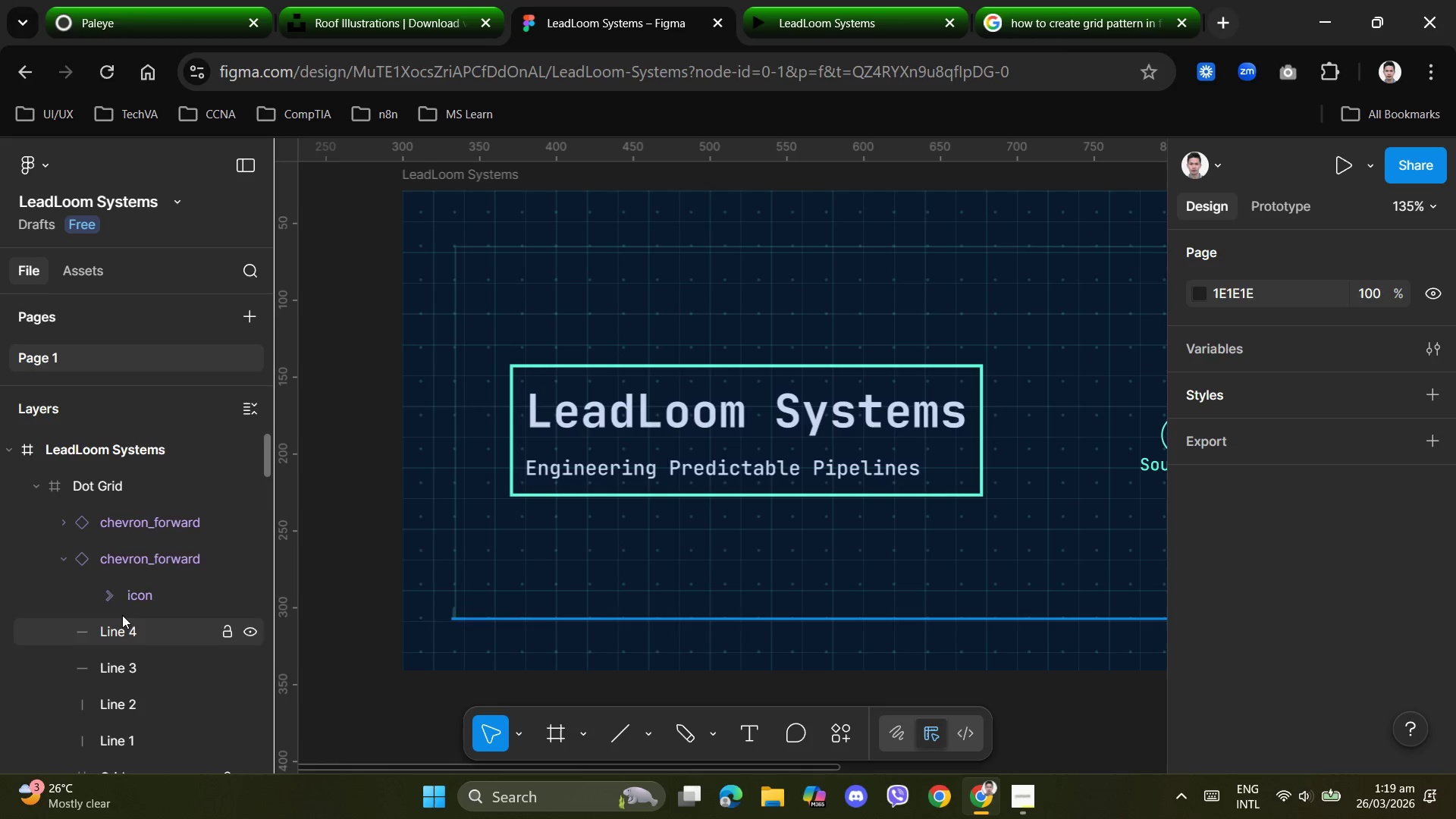 
left_click([154, 550])
 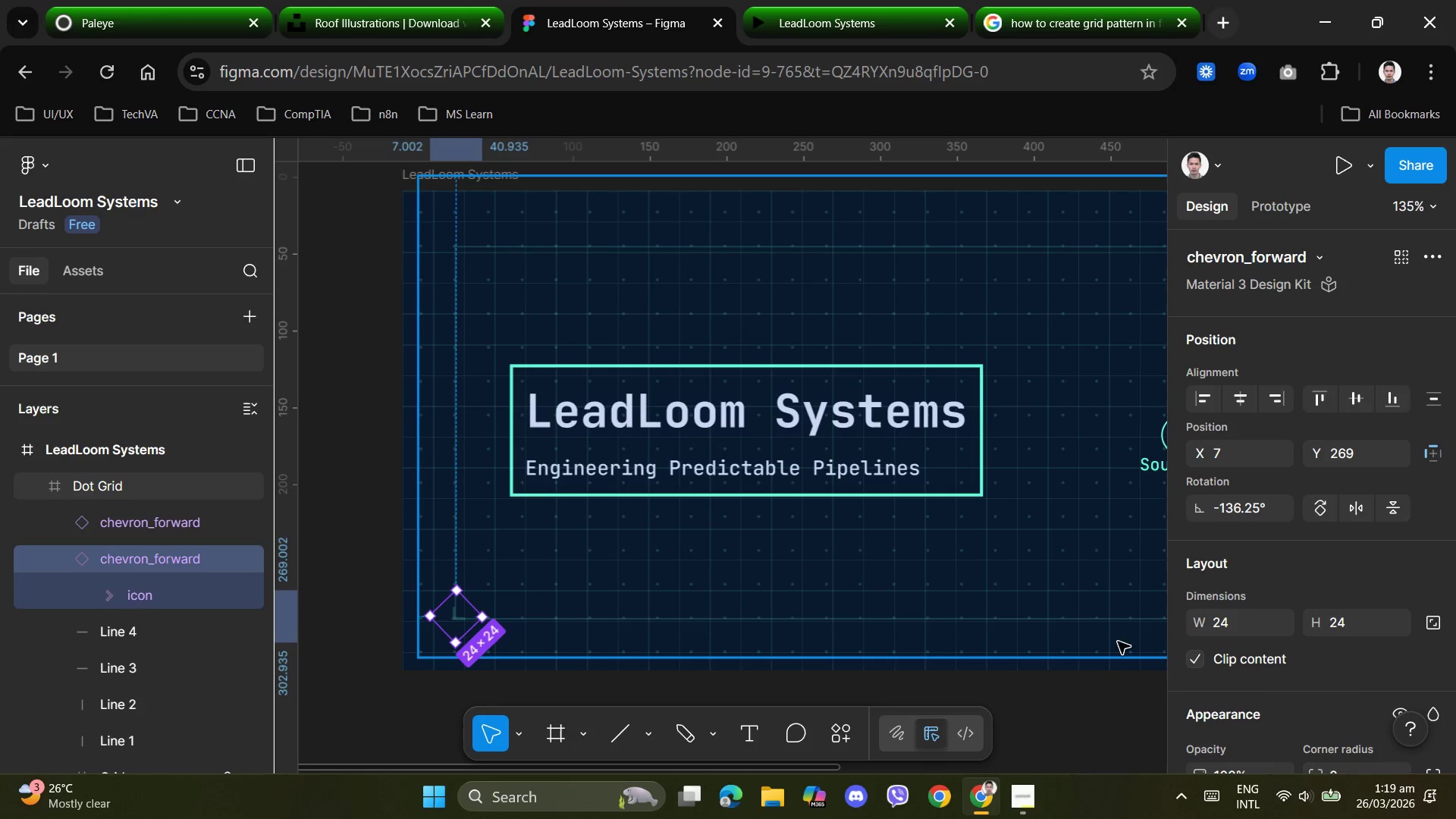 
scroll: coordinate [1249, 652], scroll_direction: down, amount: 5.0
 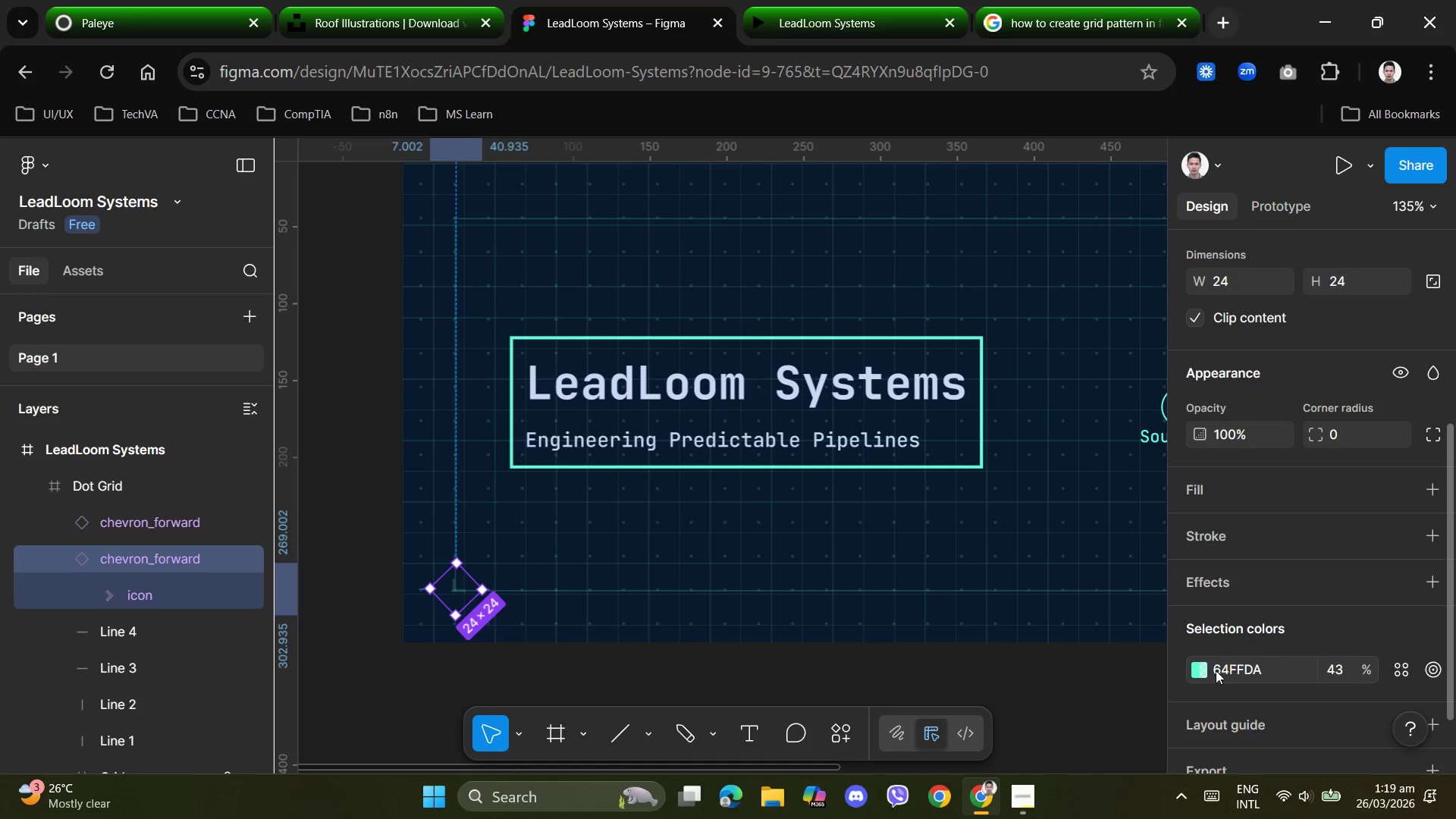 
left_click([1202, 670])
 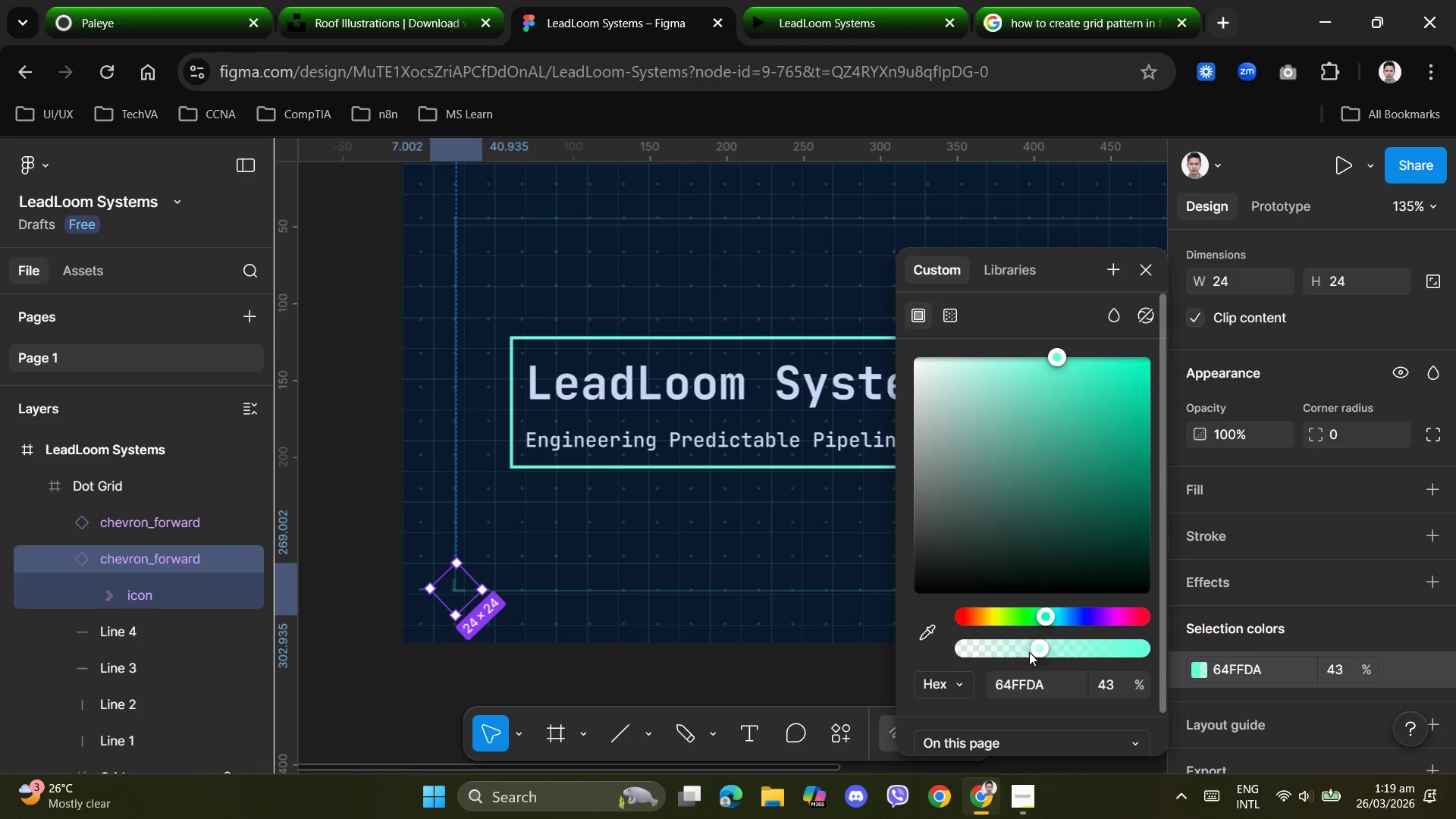 
left_click_drag(start_coordinate=[1031, 651], to_coordinate=[1145, 653])
 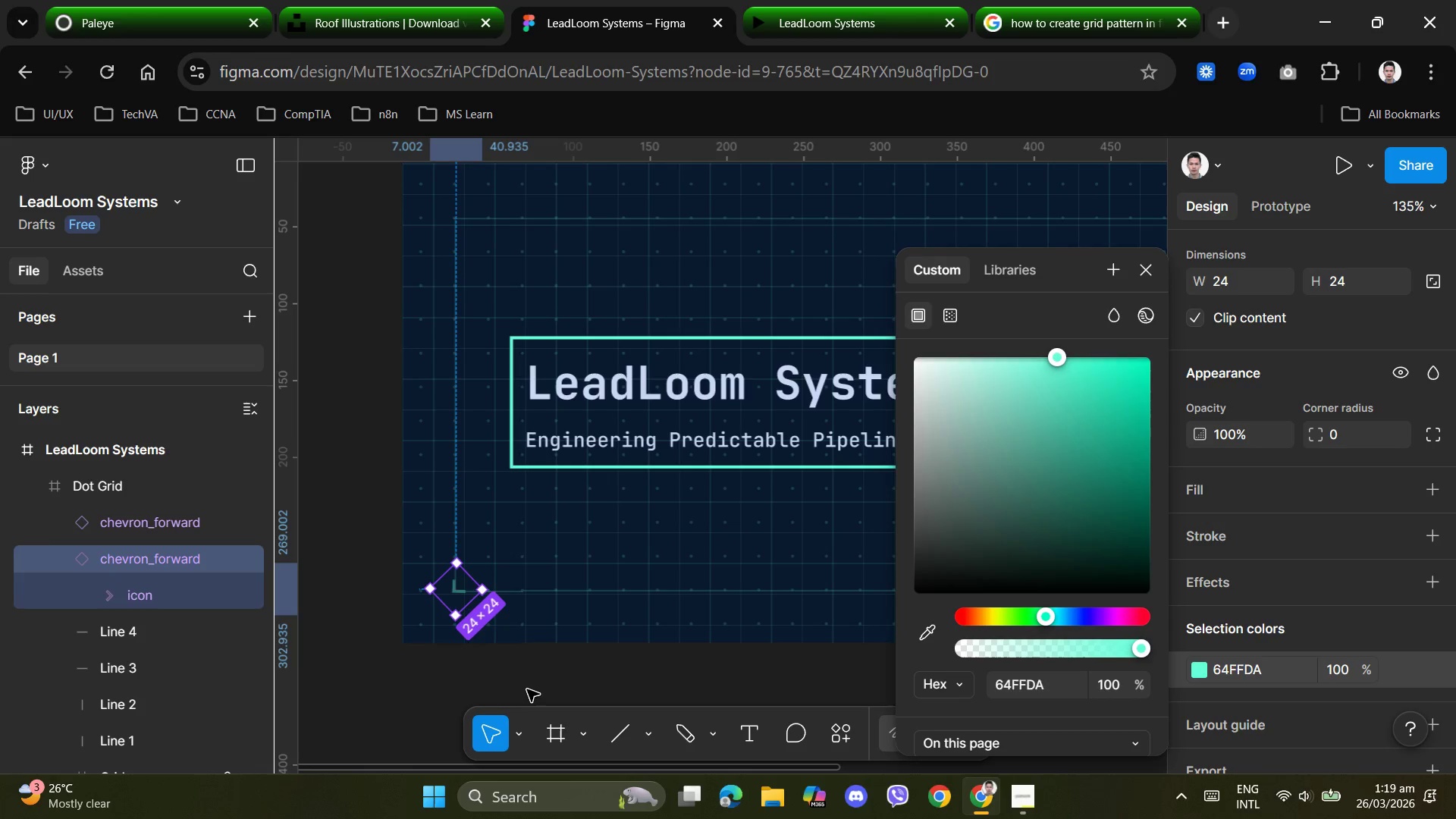 
left_click([527, 688])
 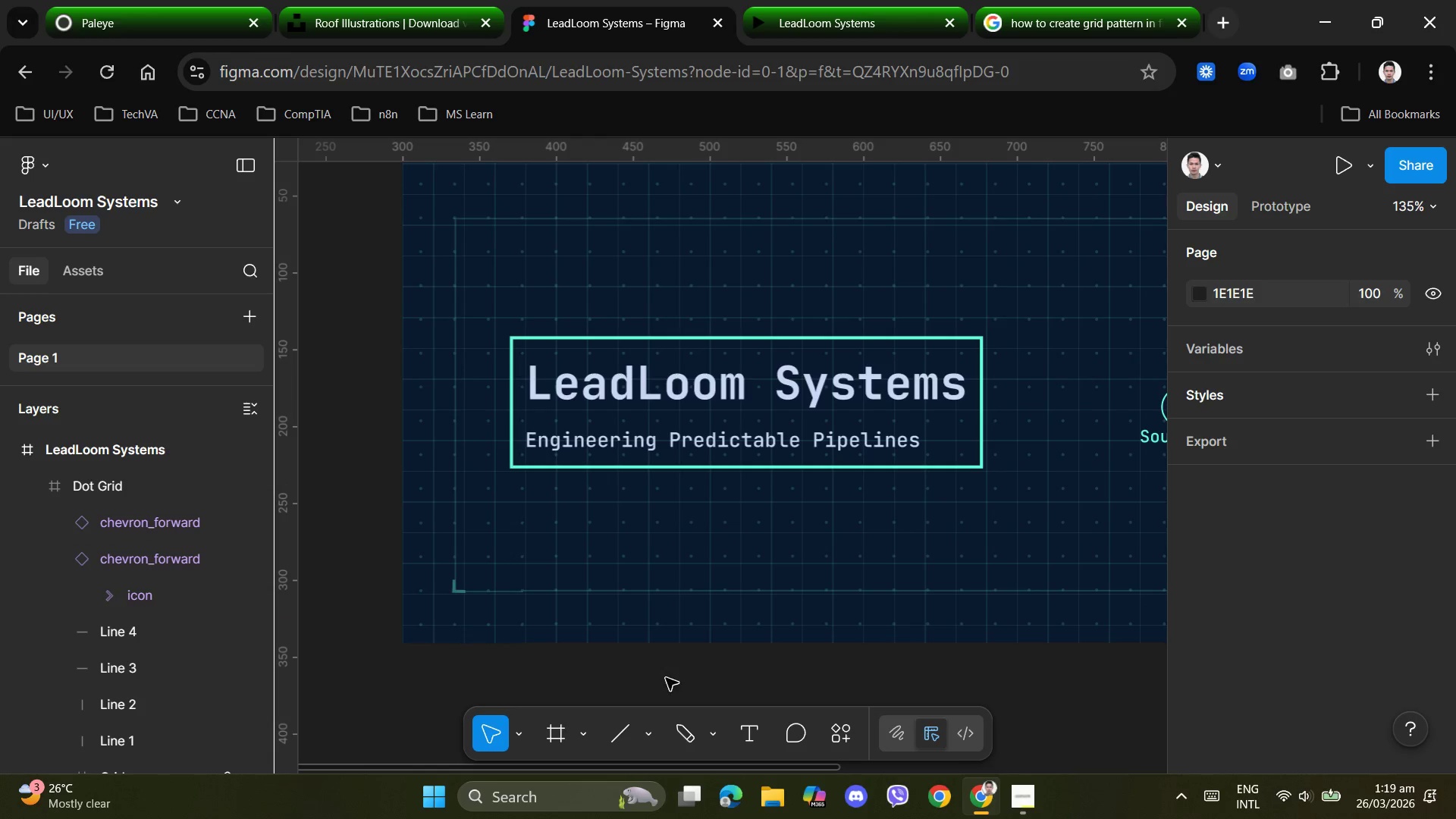 
scroll: coordinate [687, 674], scroll_direction: up, amount: 2.0
 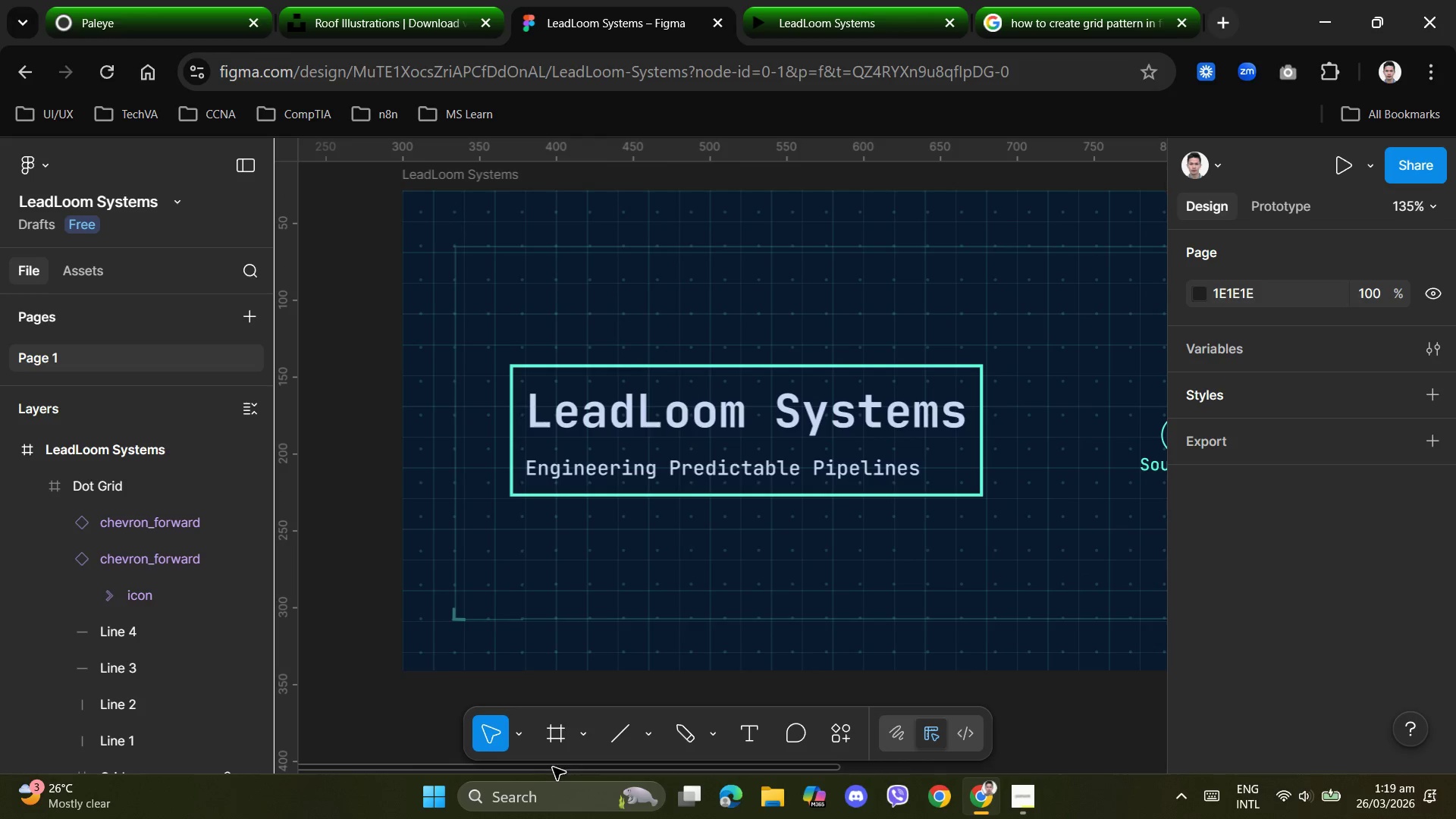 
left_click_drag(start_coordinate=[554, 767], to_coordinate=[948, 767])
 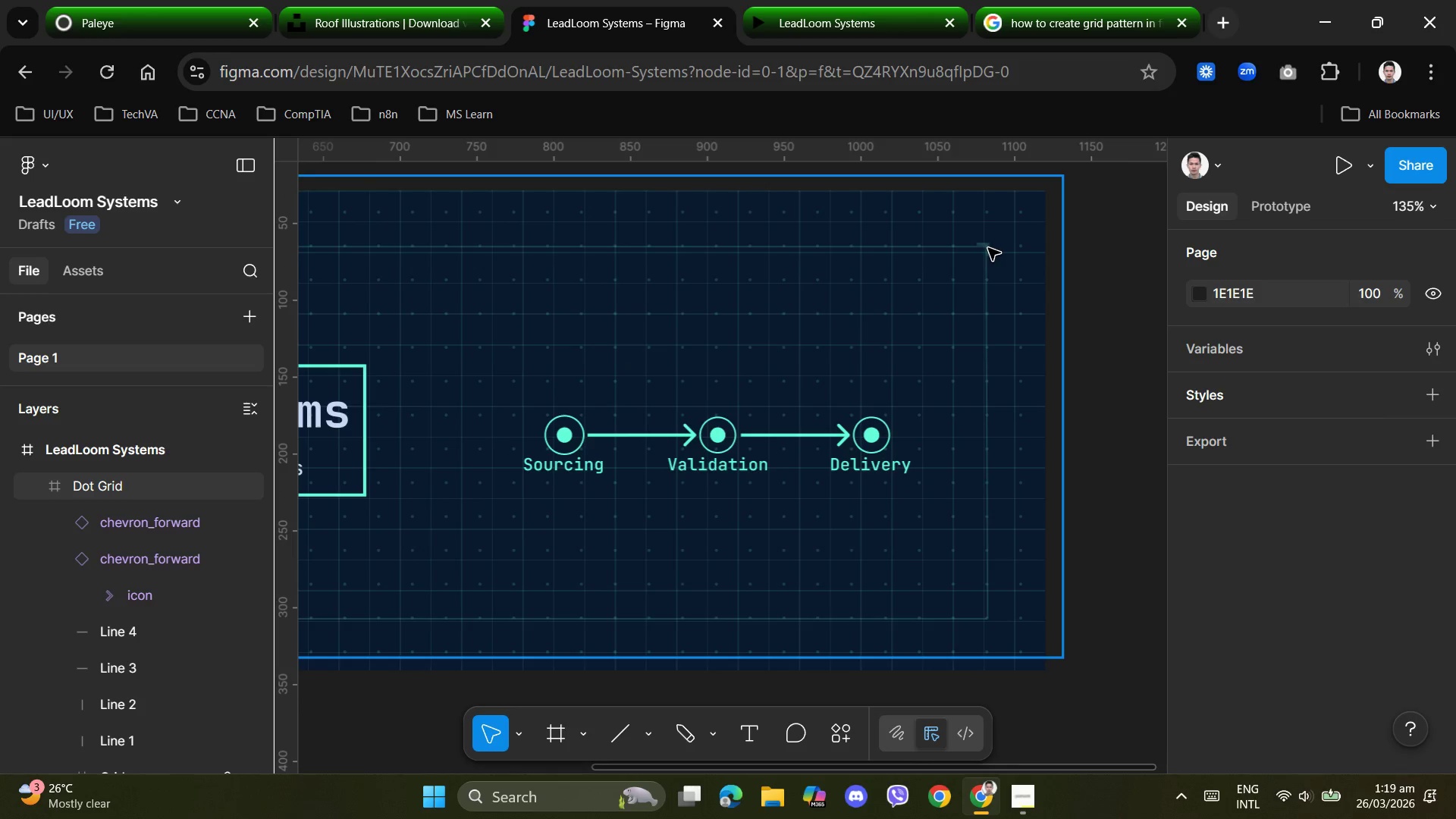 
left_click([988, 248])
 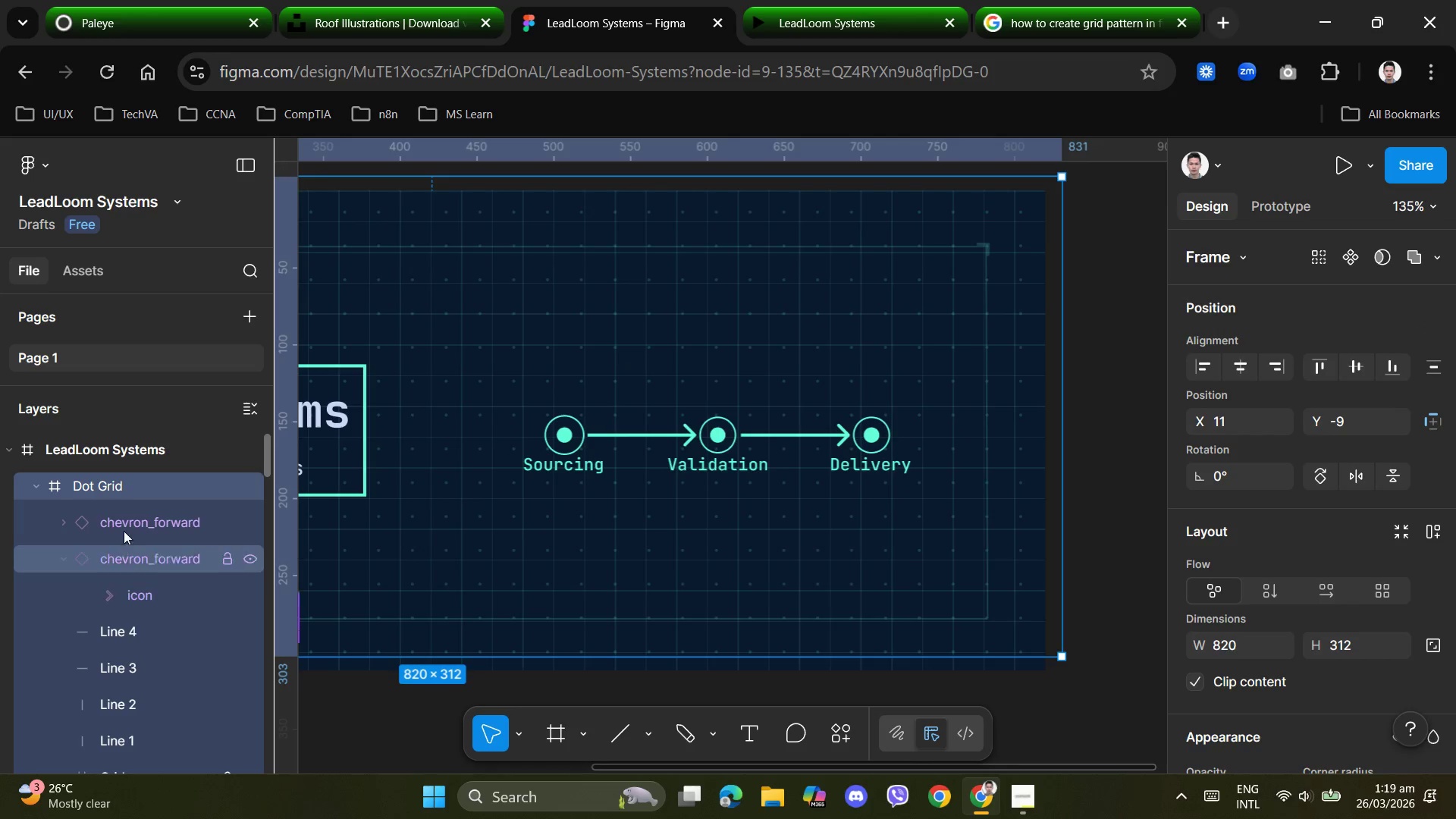 
left_click([126, 516])
 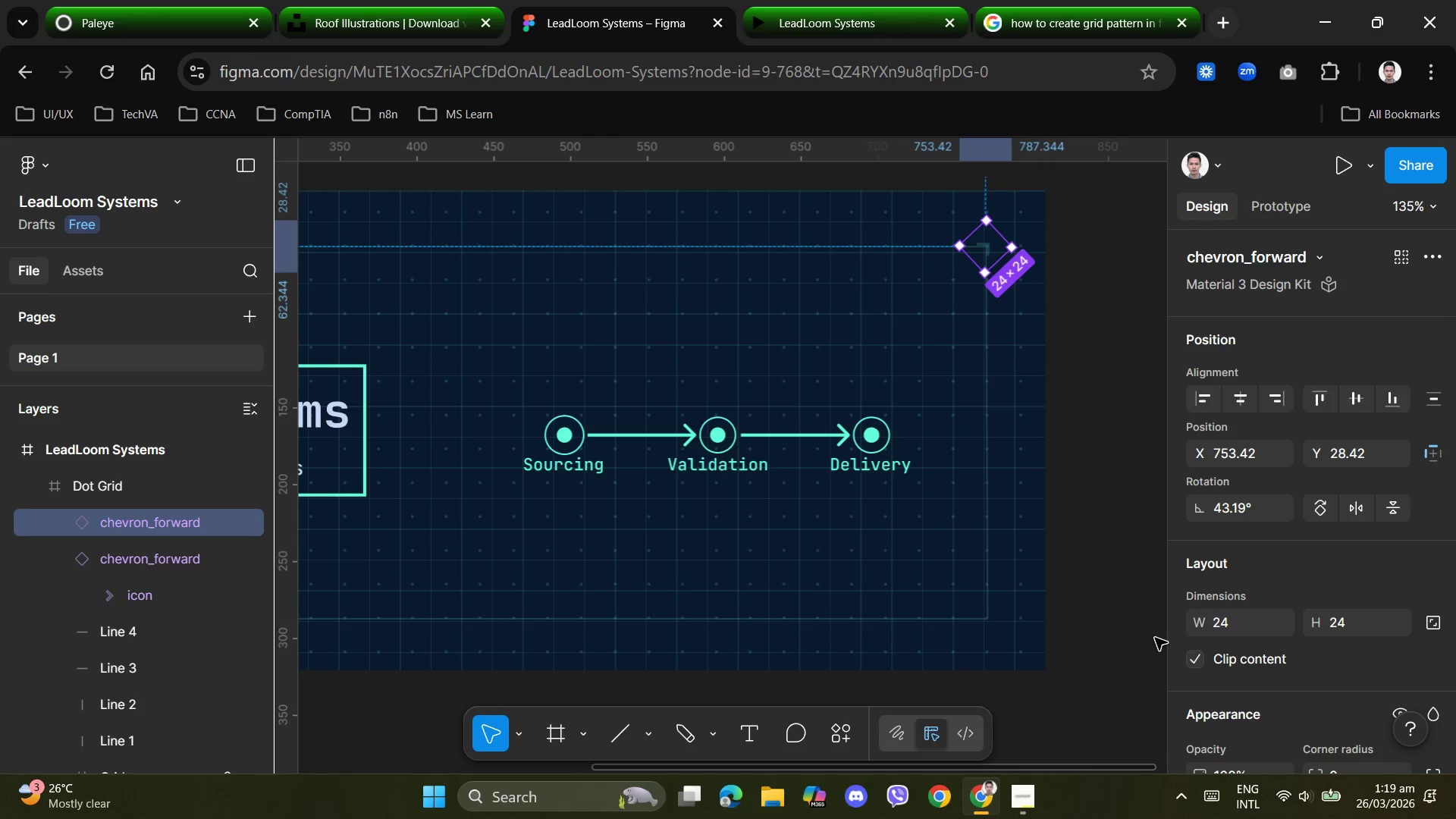 
scroll: coordinate [1234, 656], scroll_direction: down, amount: 3.0
 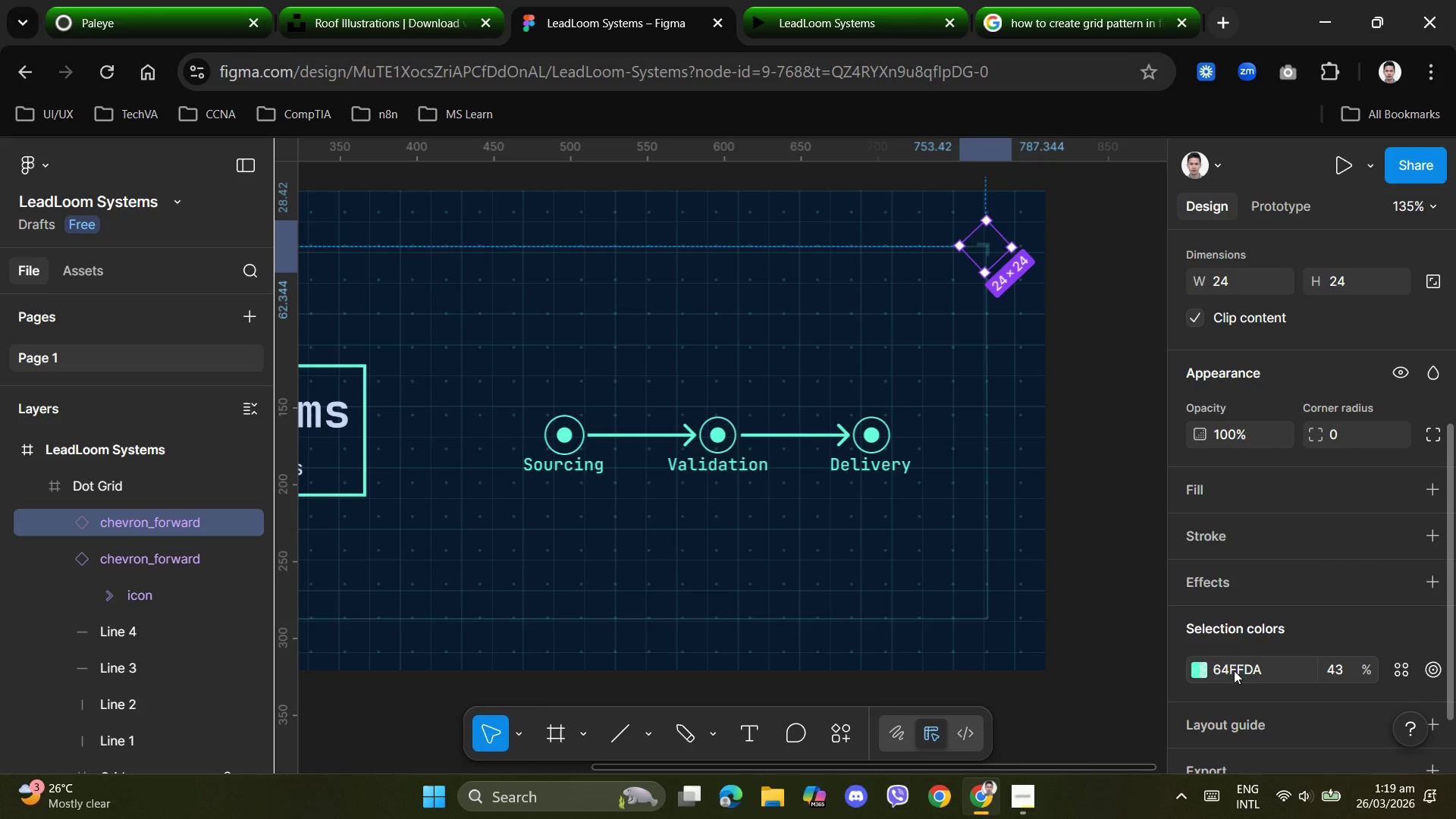 
left_click([1189, 670])
 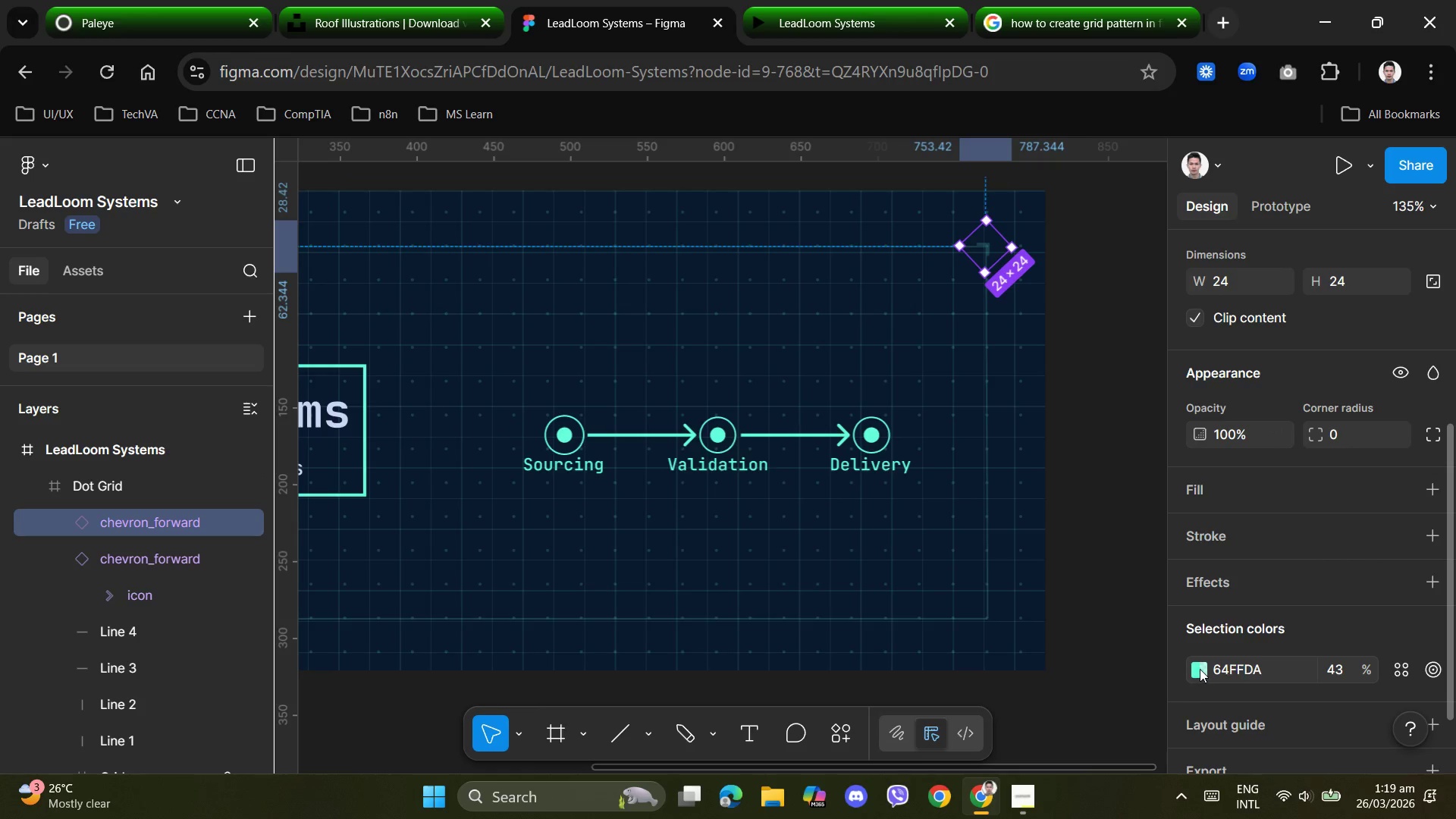 
left_click([1200, 669])
 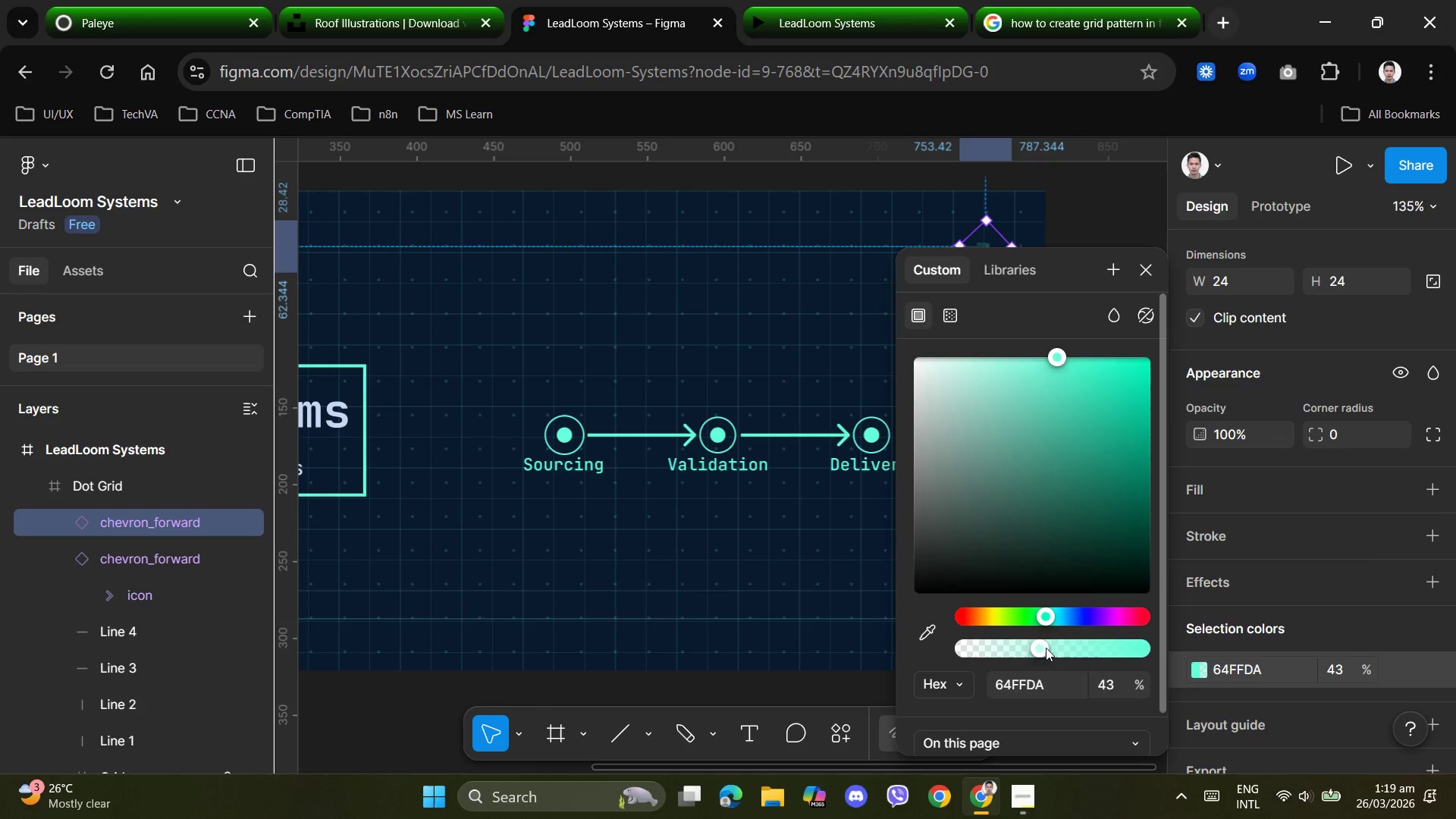 
left_click_drag(start_coordinate=[1043, 648], to_coordinate=[1182, 648])
 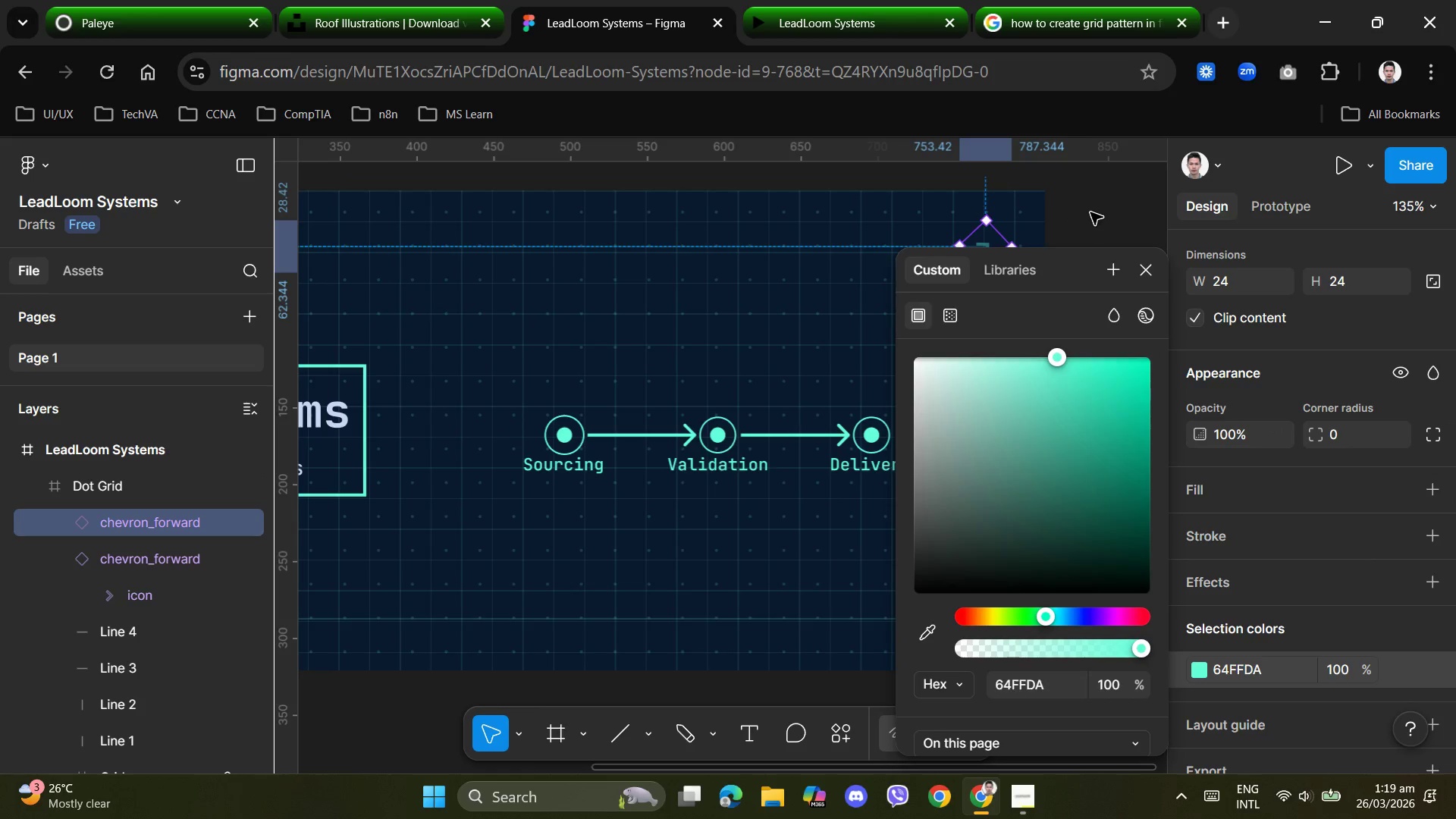 
left_click([1090, 212])
 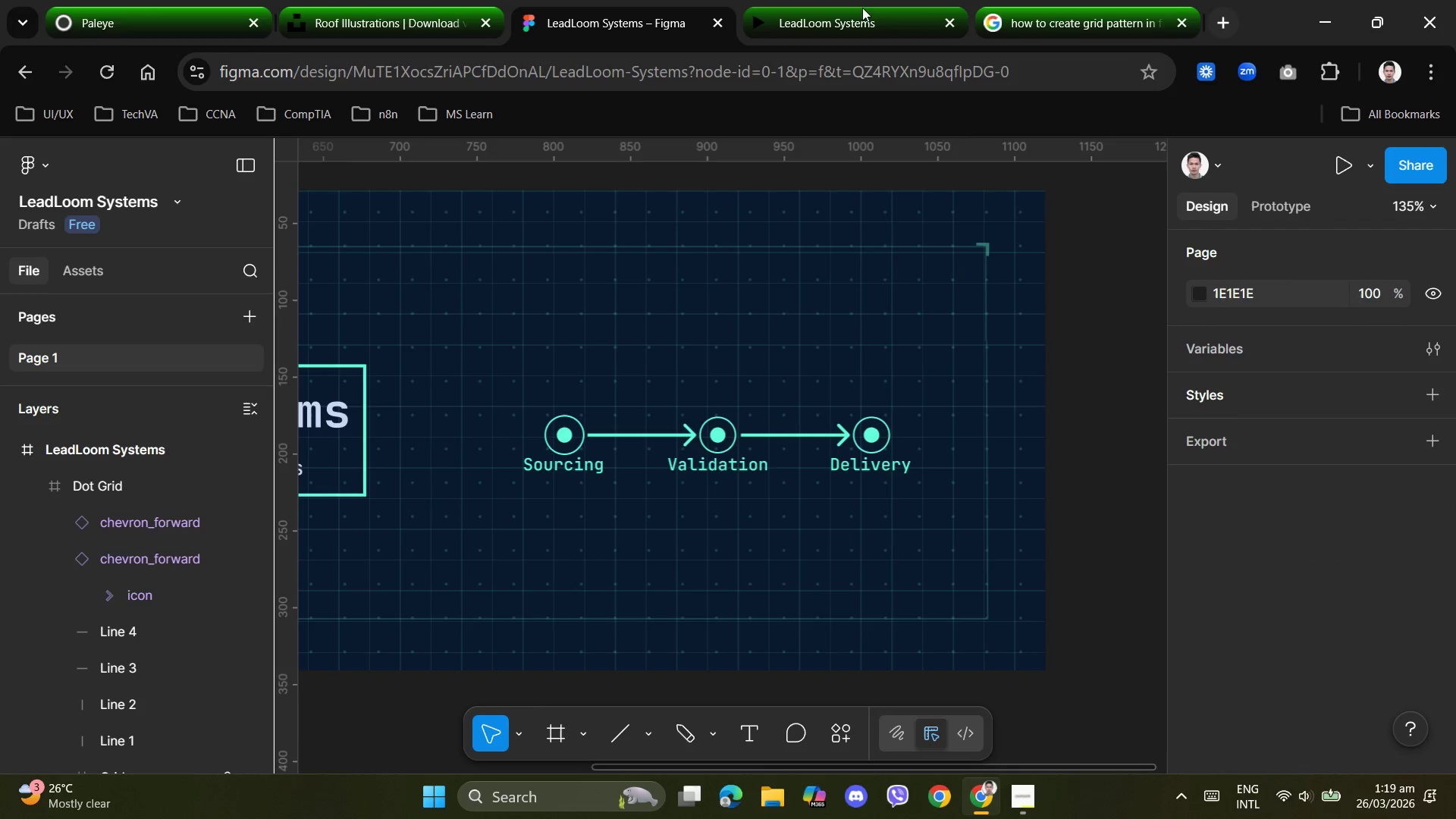 
left_click([861, 17])
 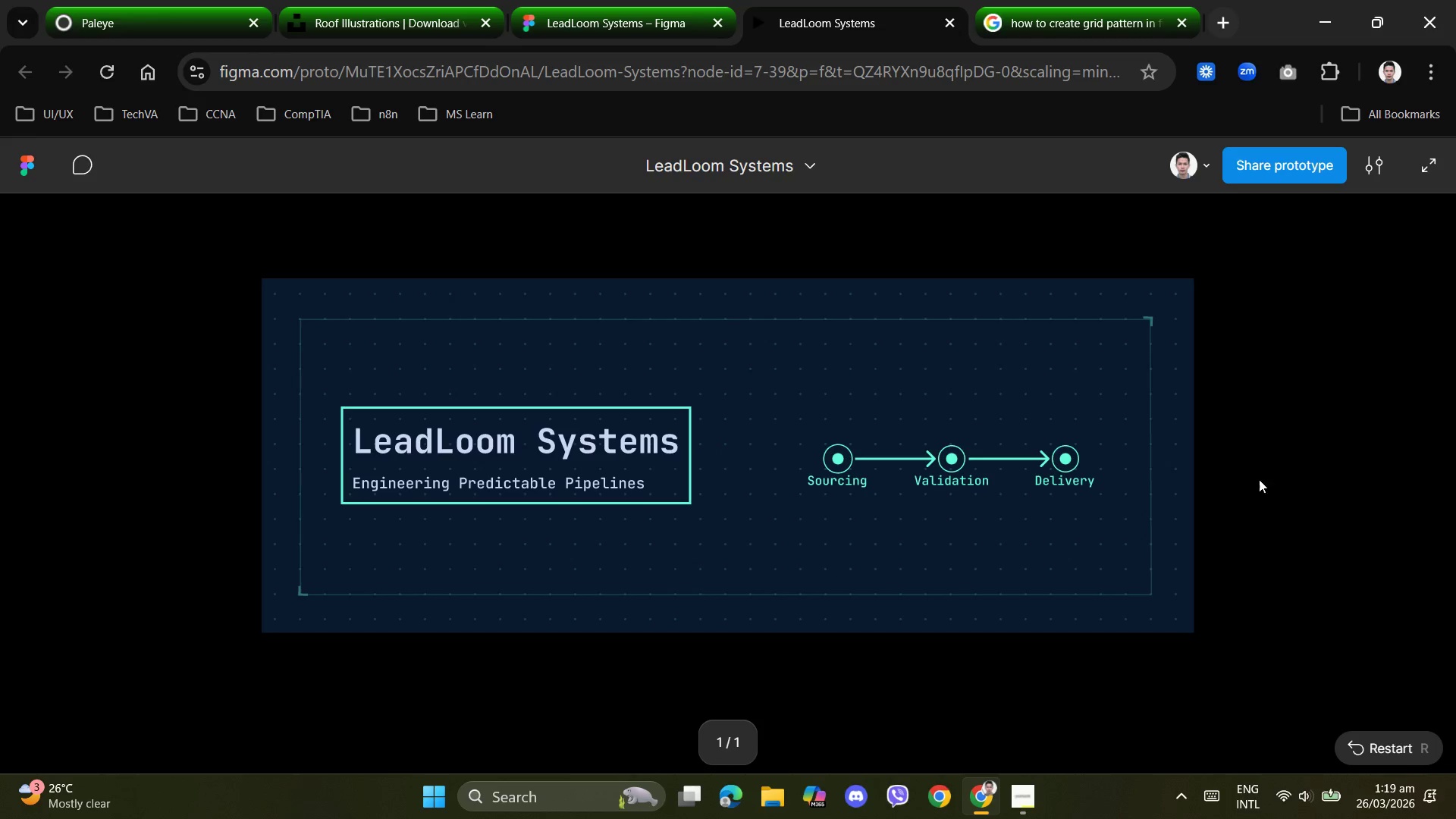 
left_click([1266, 468])
 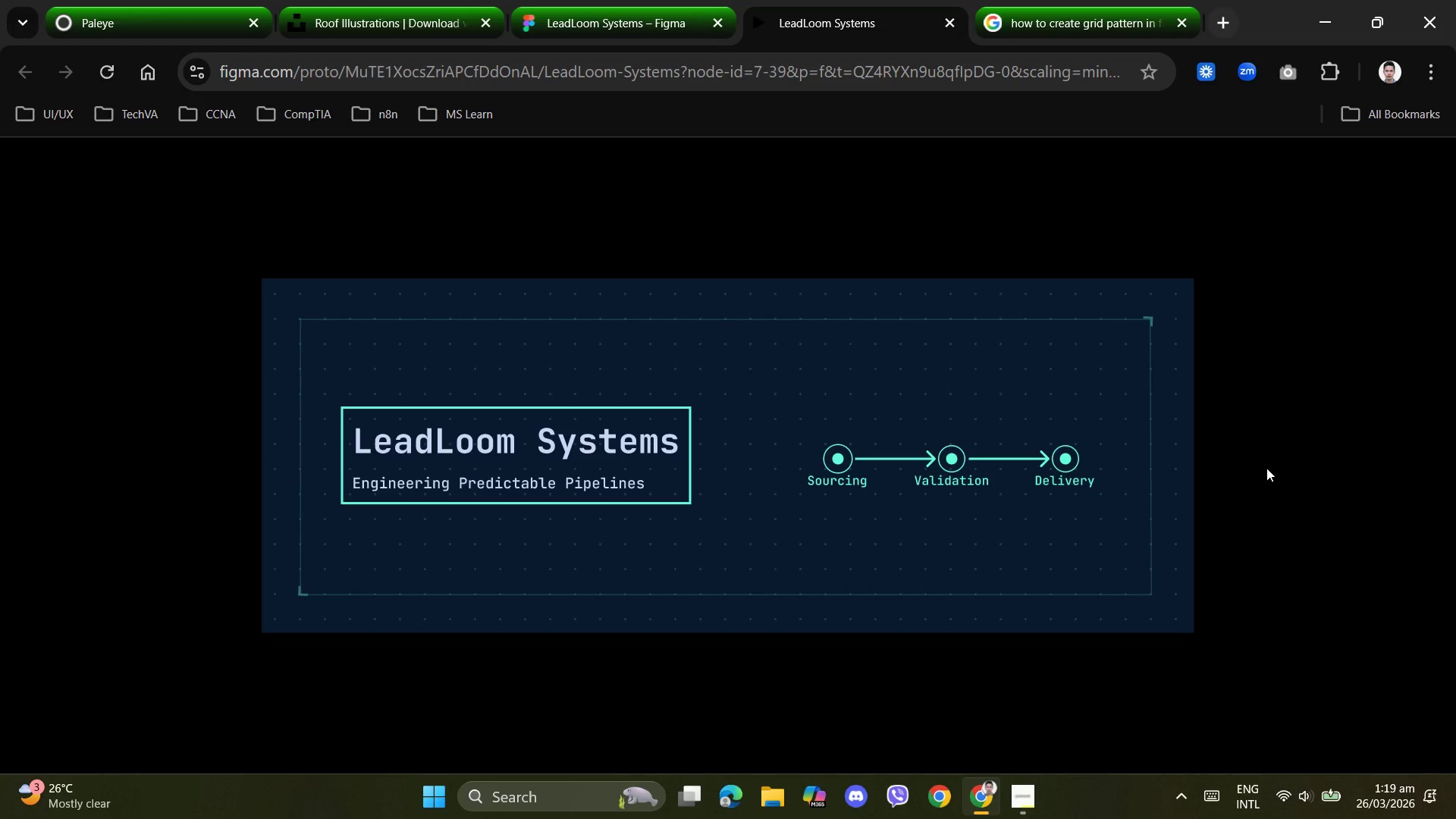 
left_click([1363, 457])